 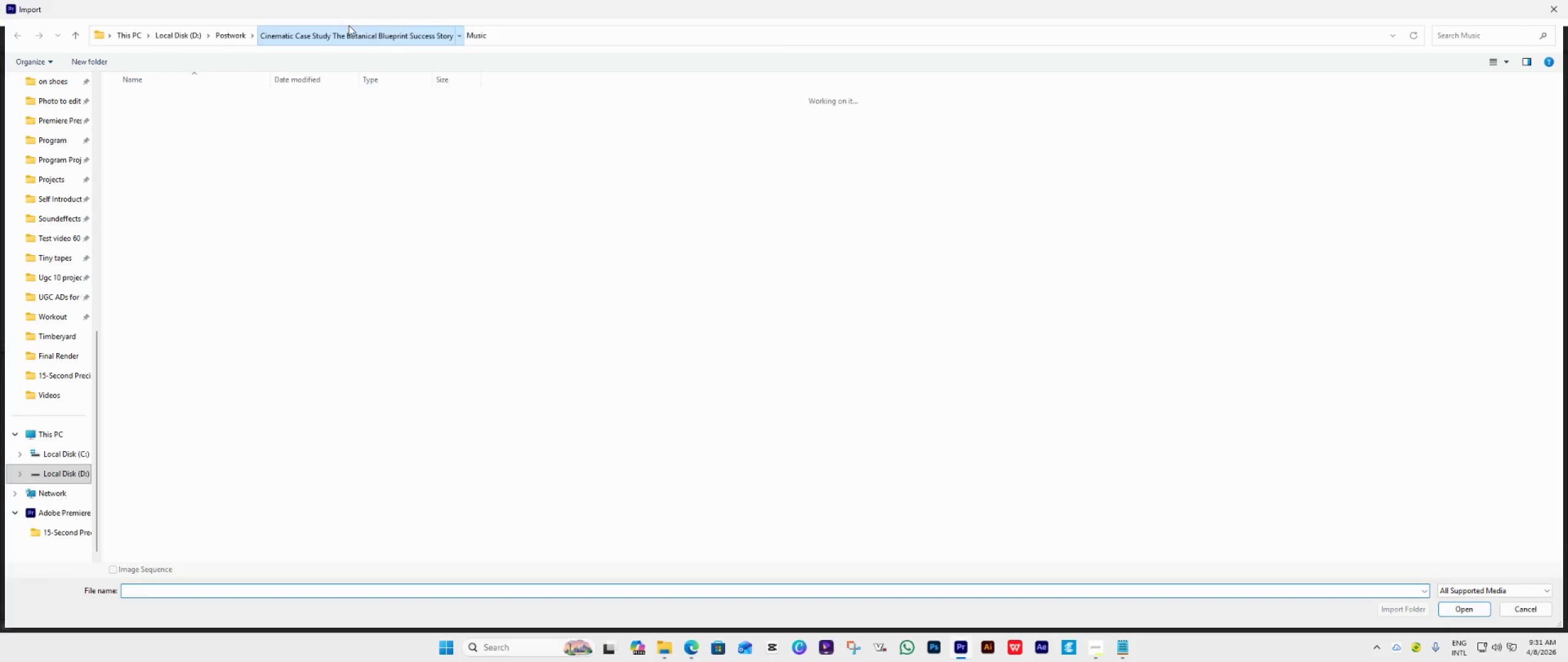 
double_click([170, 100])
 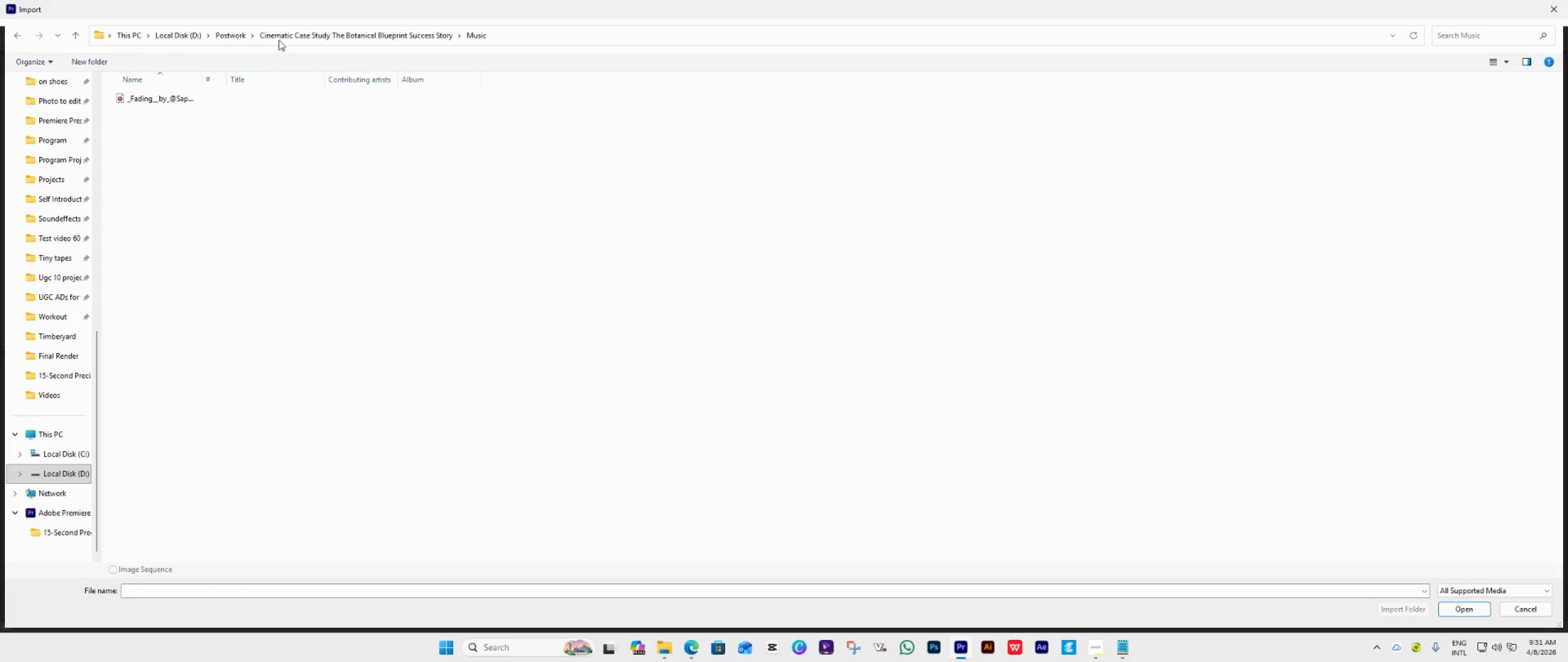 
left_click([292, 37])
 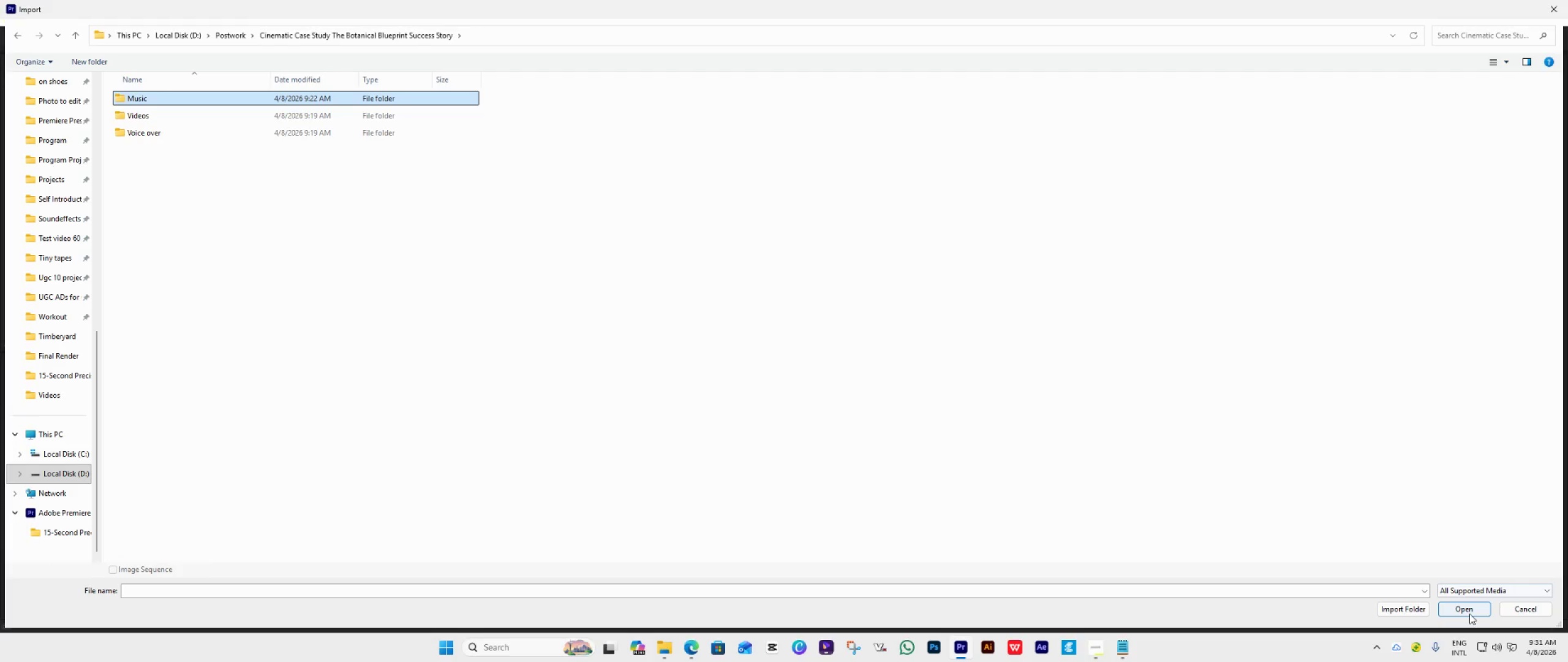 
left_click([1409, 606])
 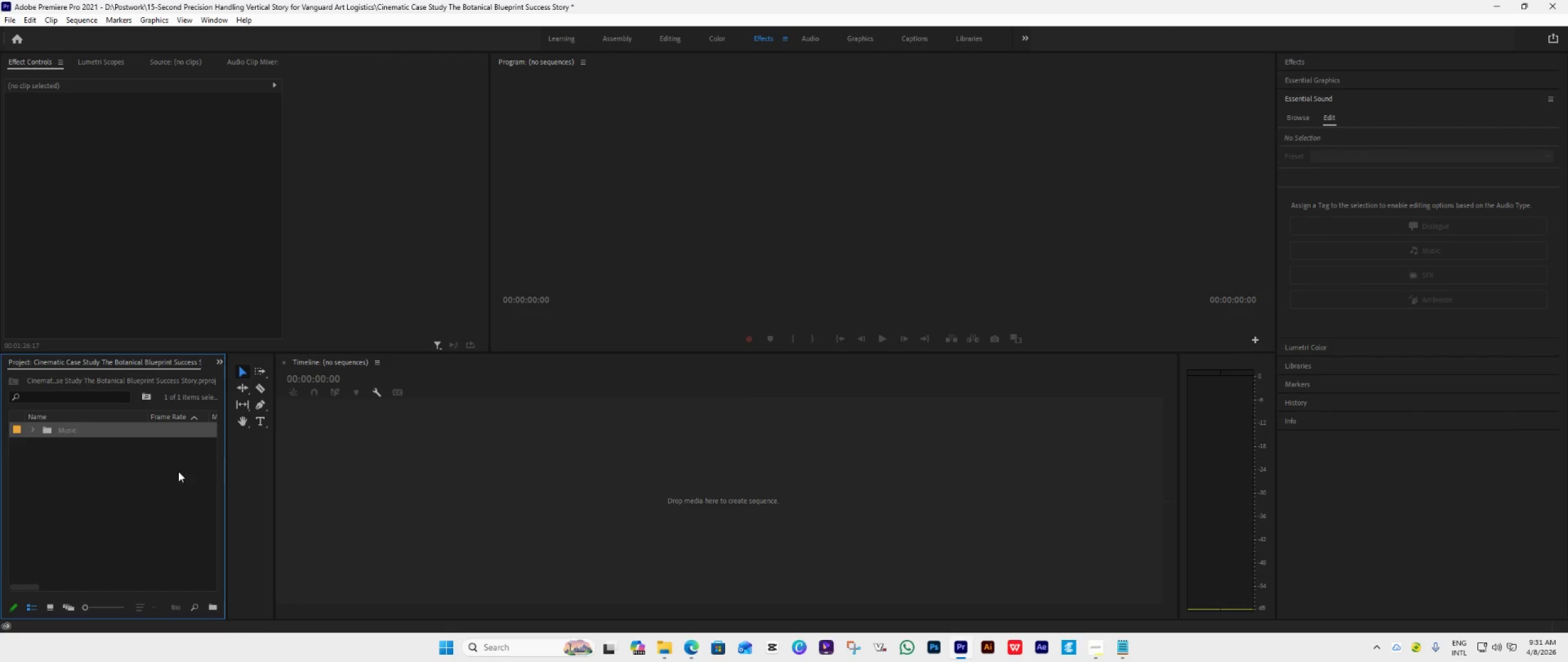 
double_click([160, 477])
 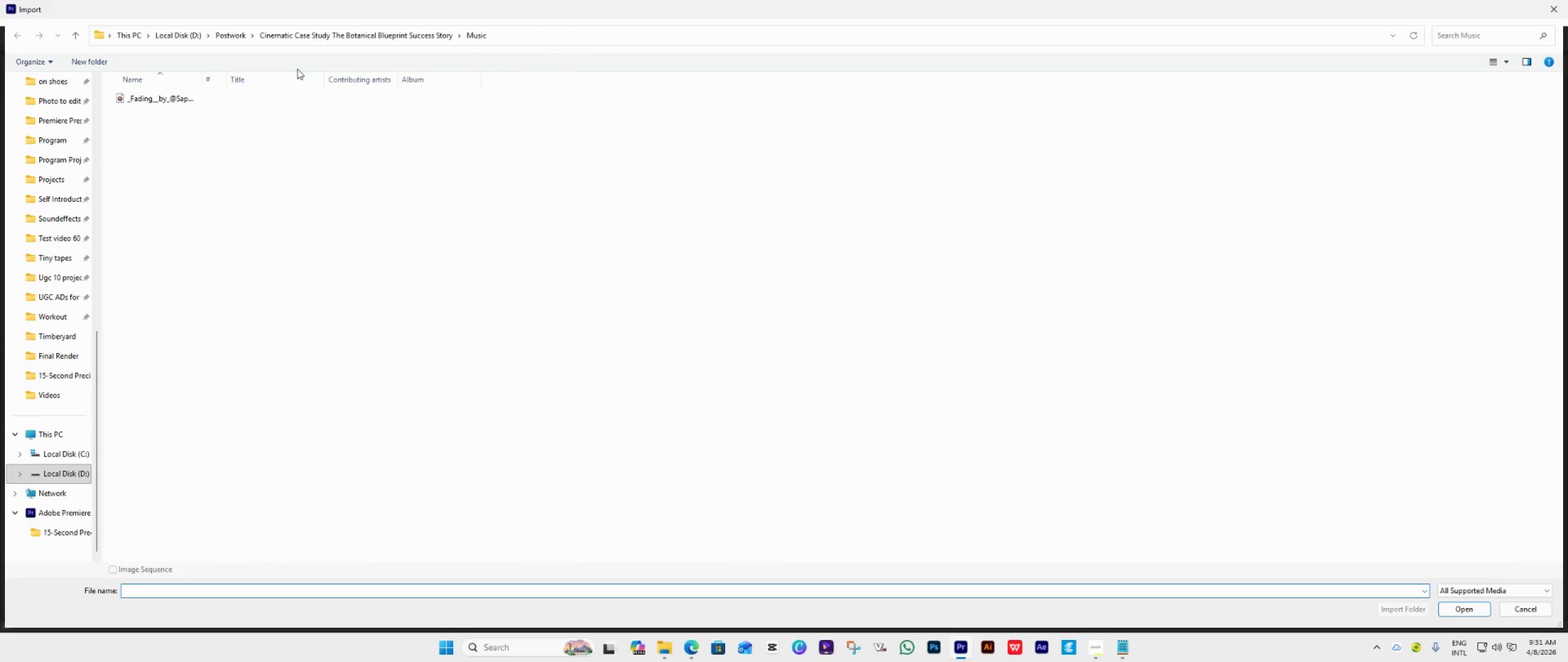 
left_click([315, 35])
 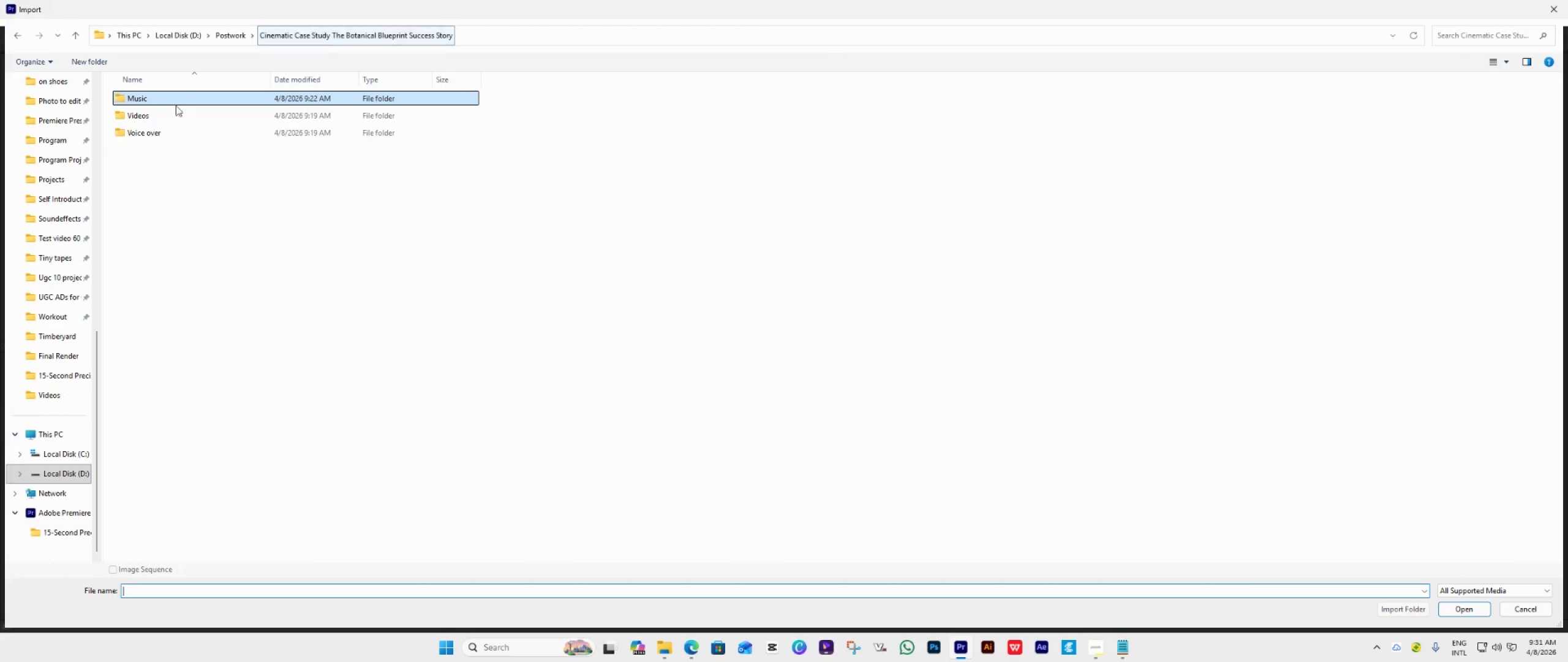 
left_click([151, 114])
 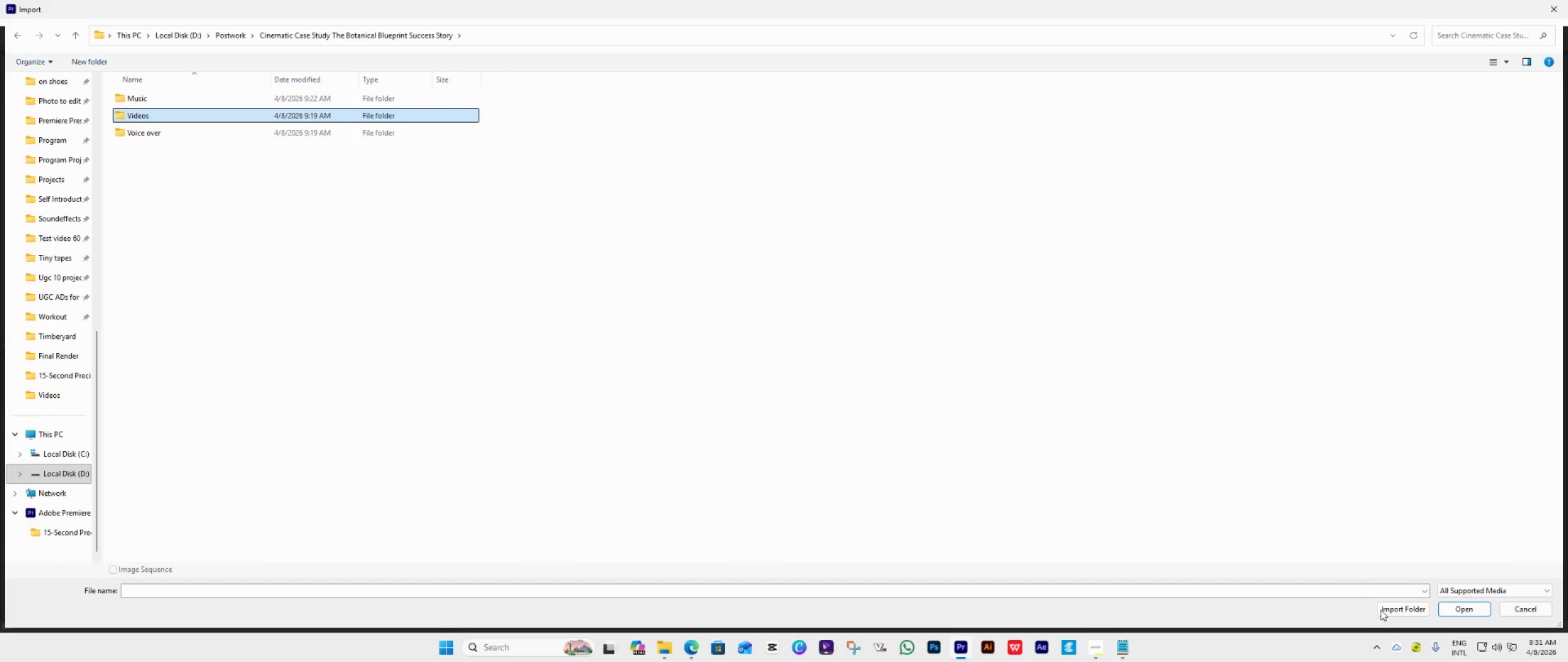 
left_click([1398, 612])
 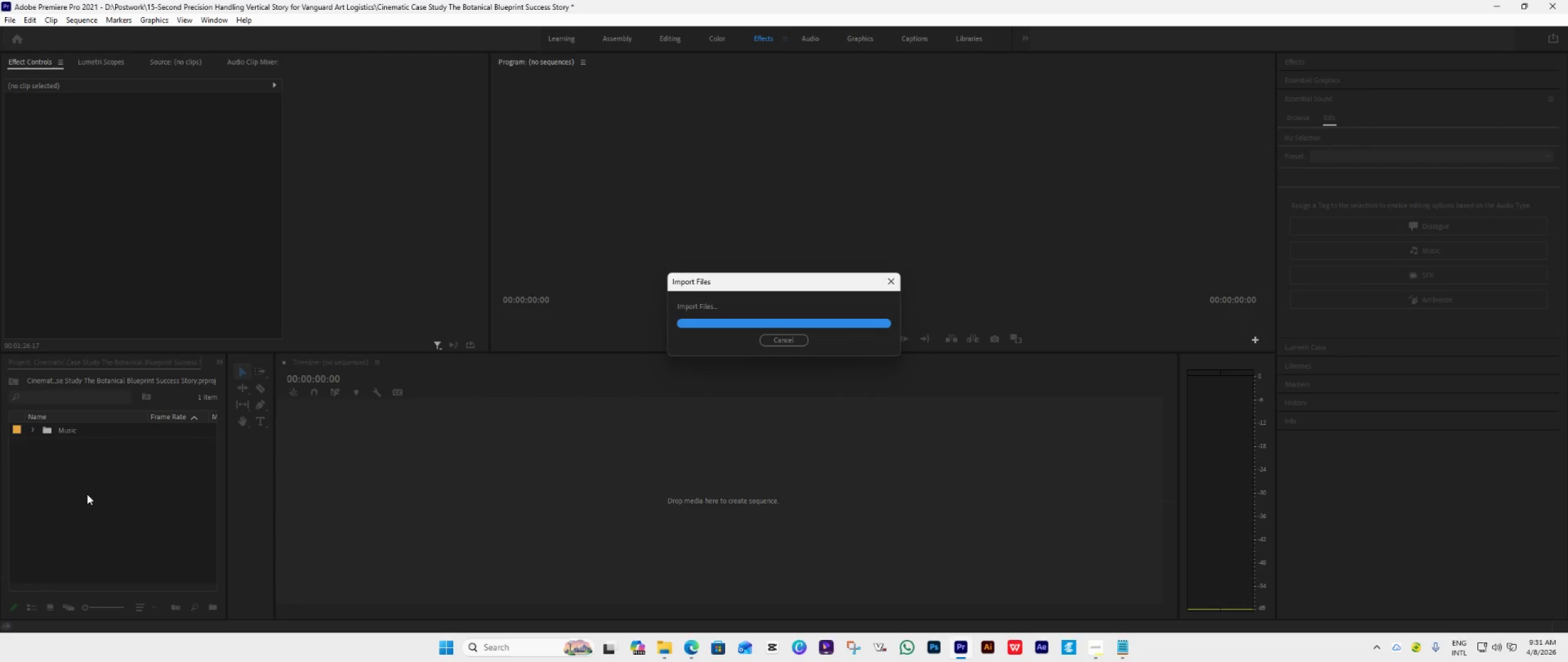 
double_click([87, 494])
 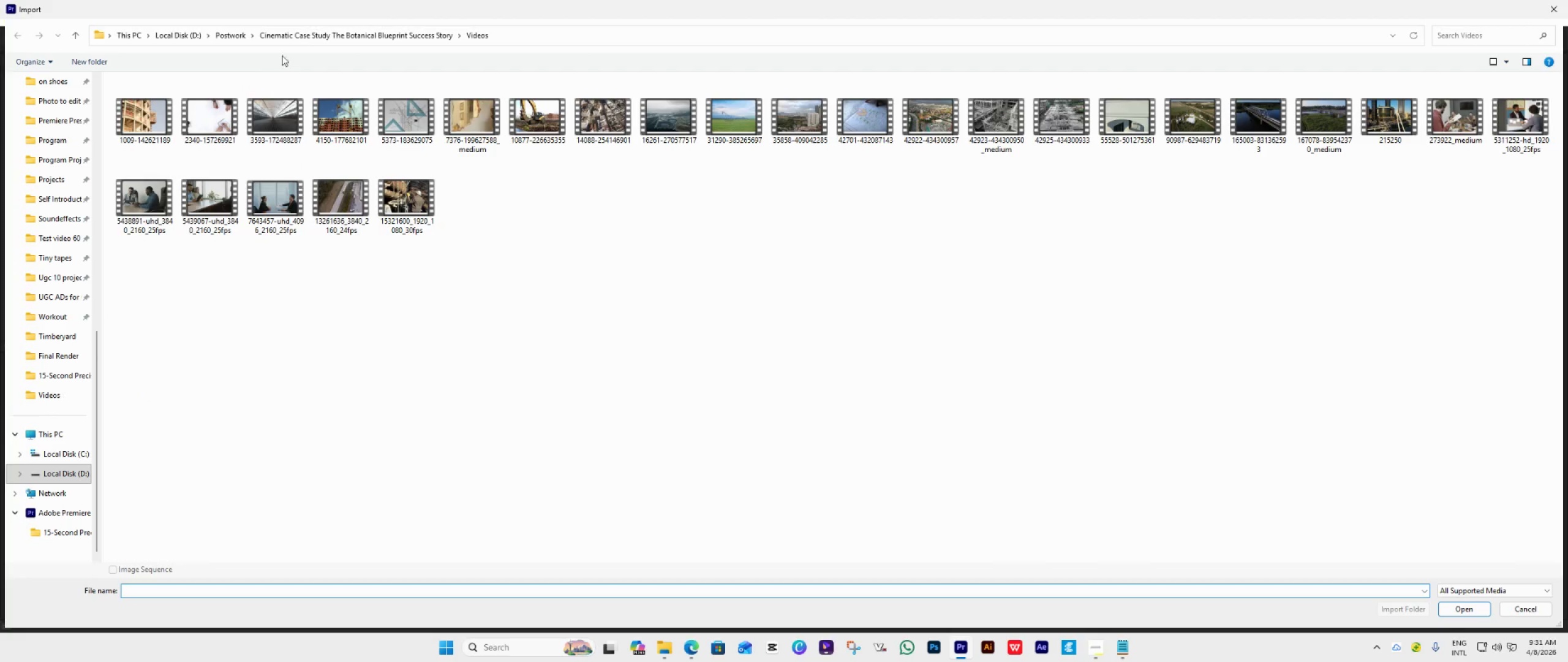 
left_click([315, 36])
 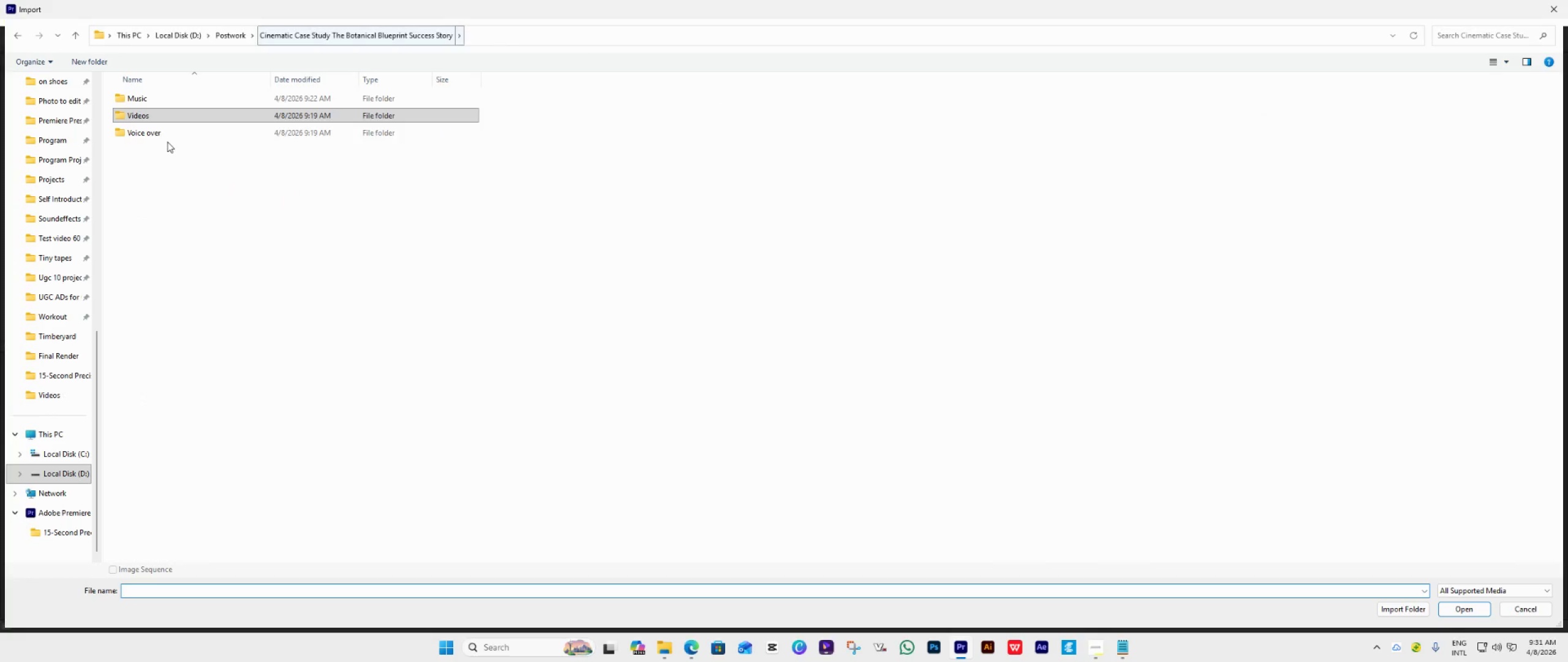 
left_click([160, 129])
 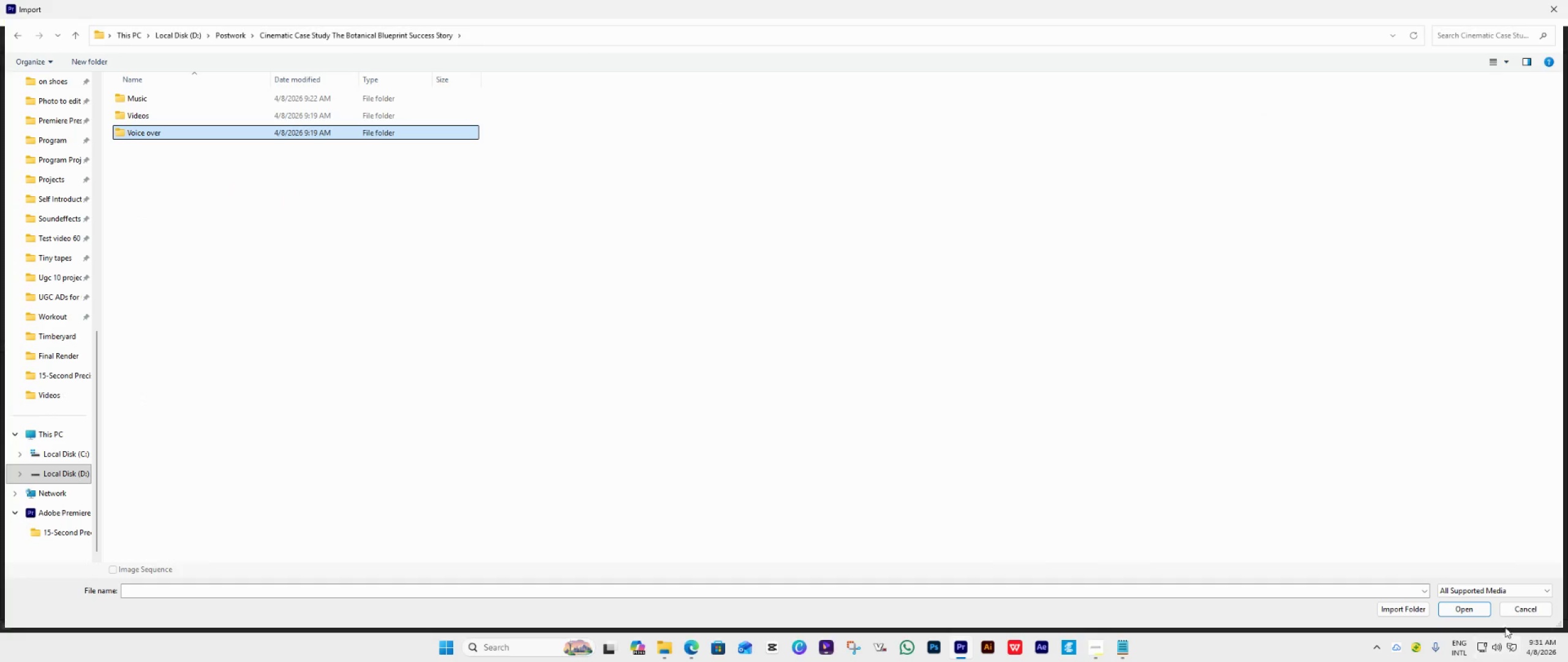 
left_click([1397, 610])
 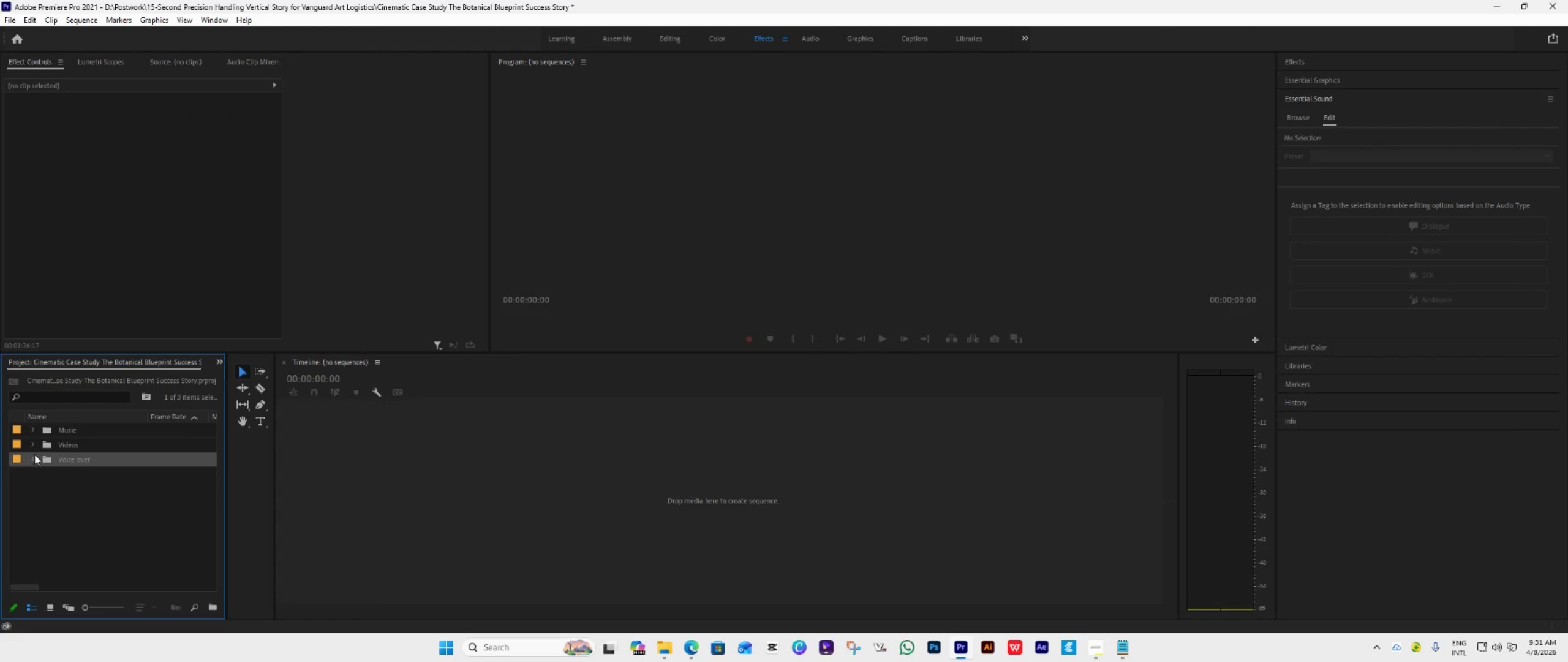 
left_click([33, 445])
 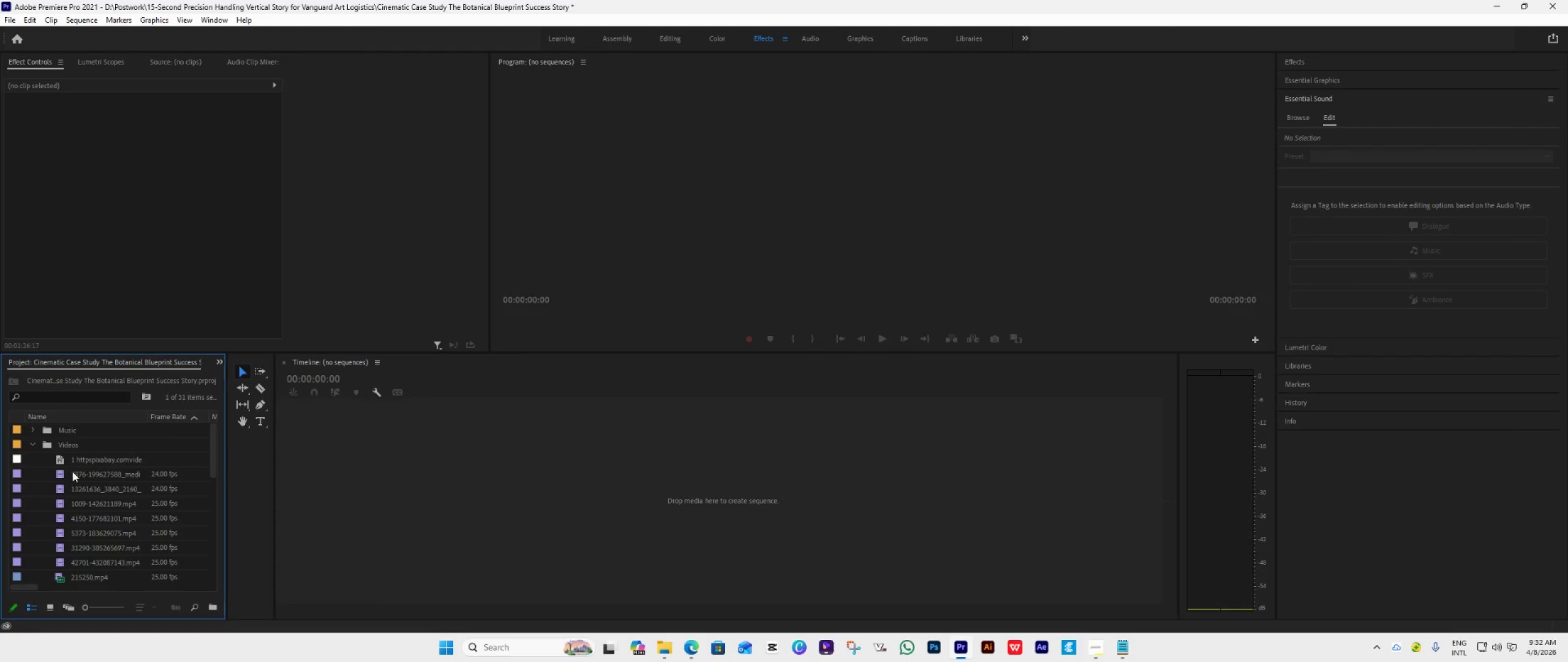 
left_click([74, 461])
 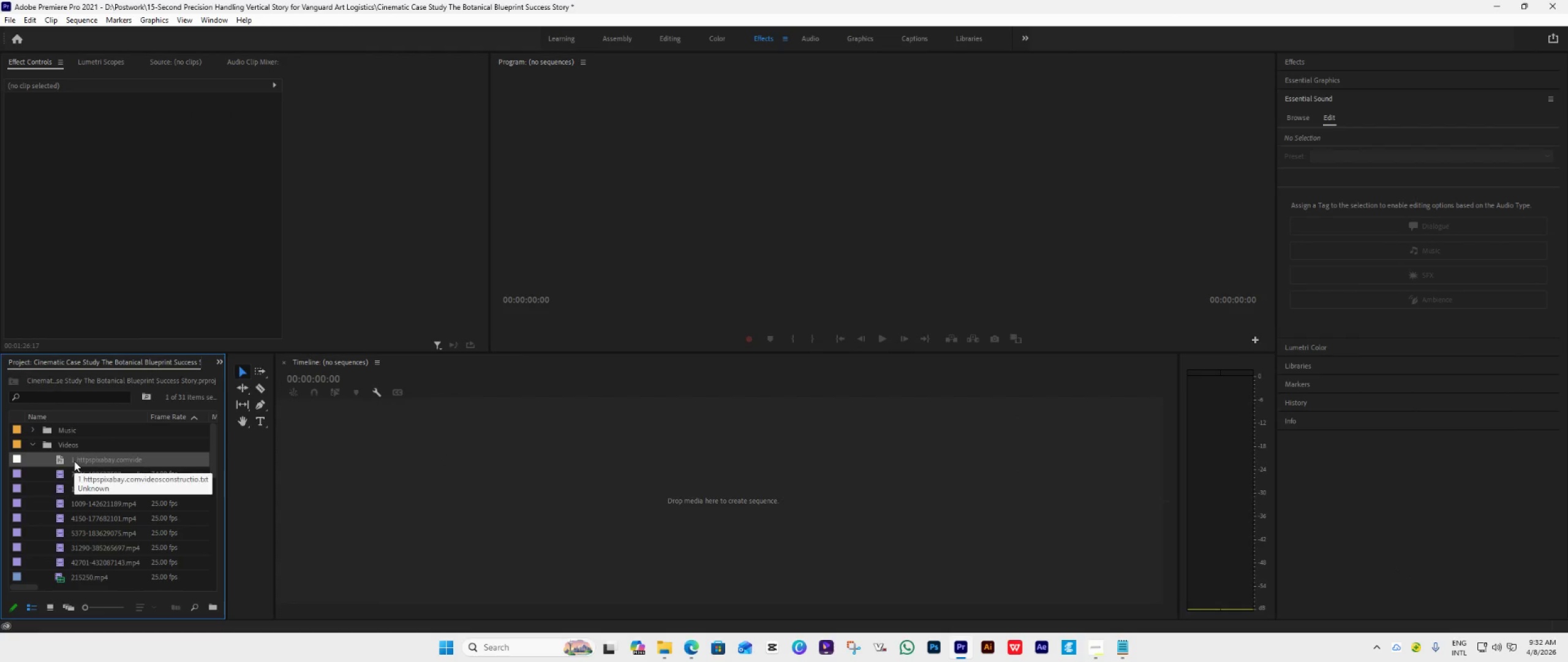 
key(Delete)
 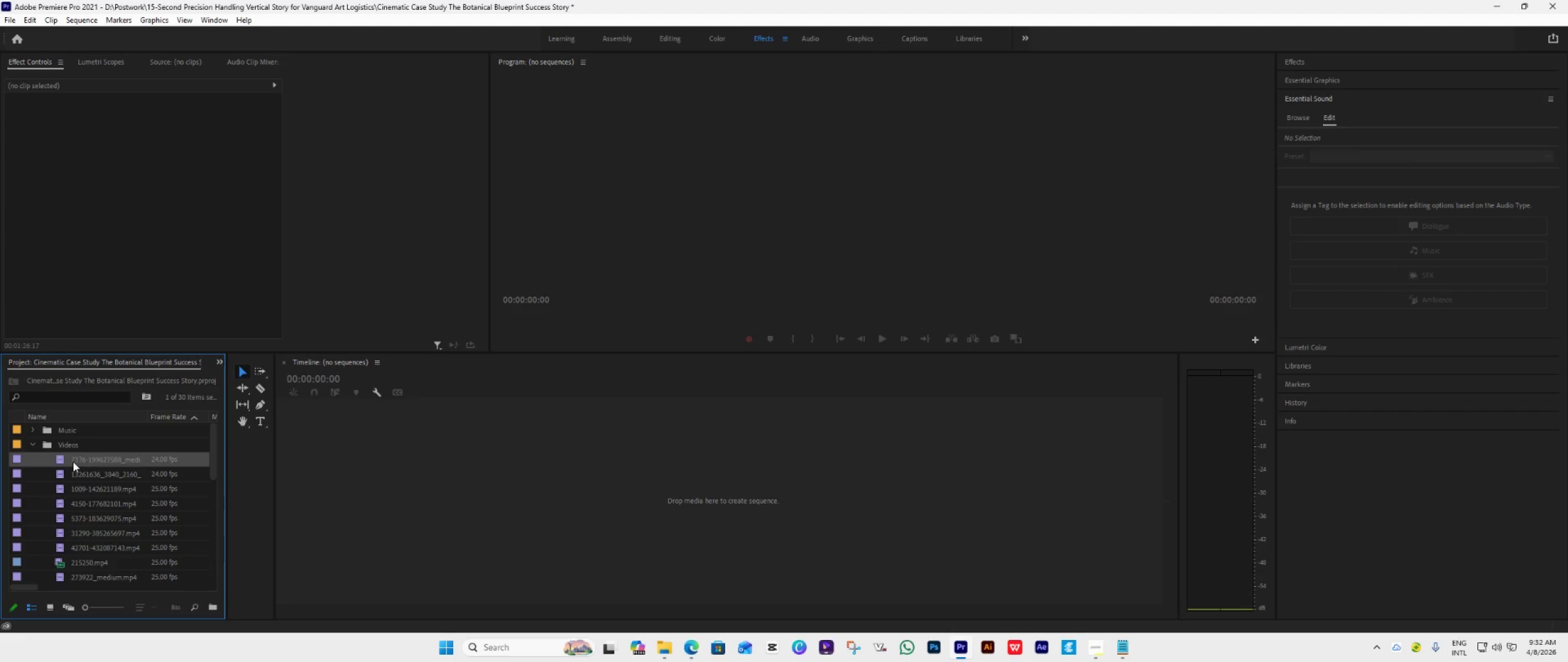 
double_click([73, 462])
 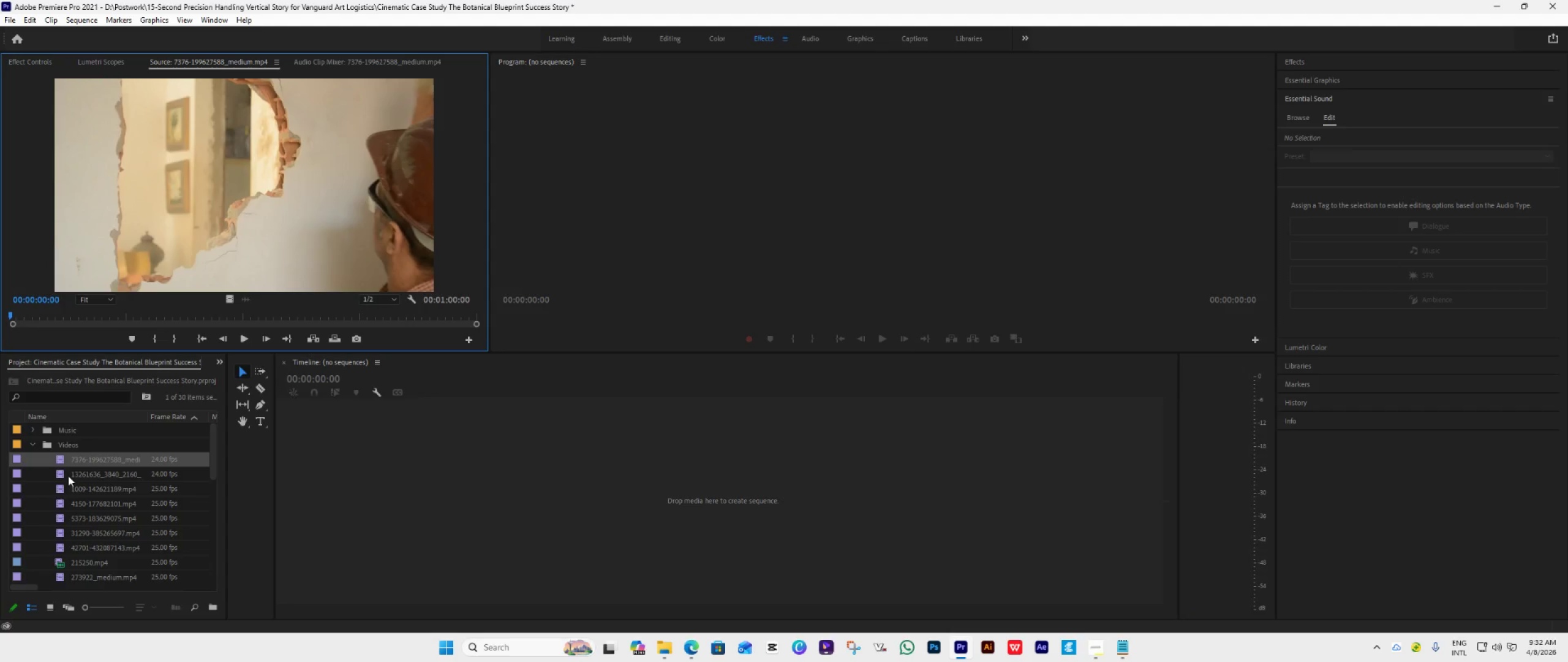 
double_click([66, 475])
 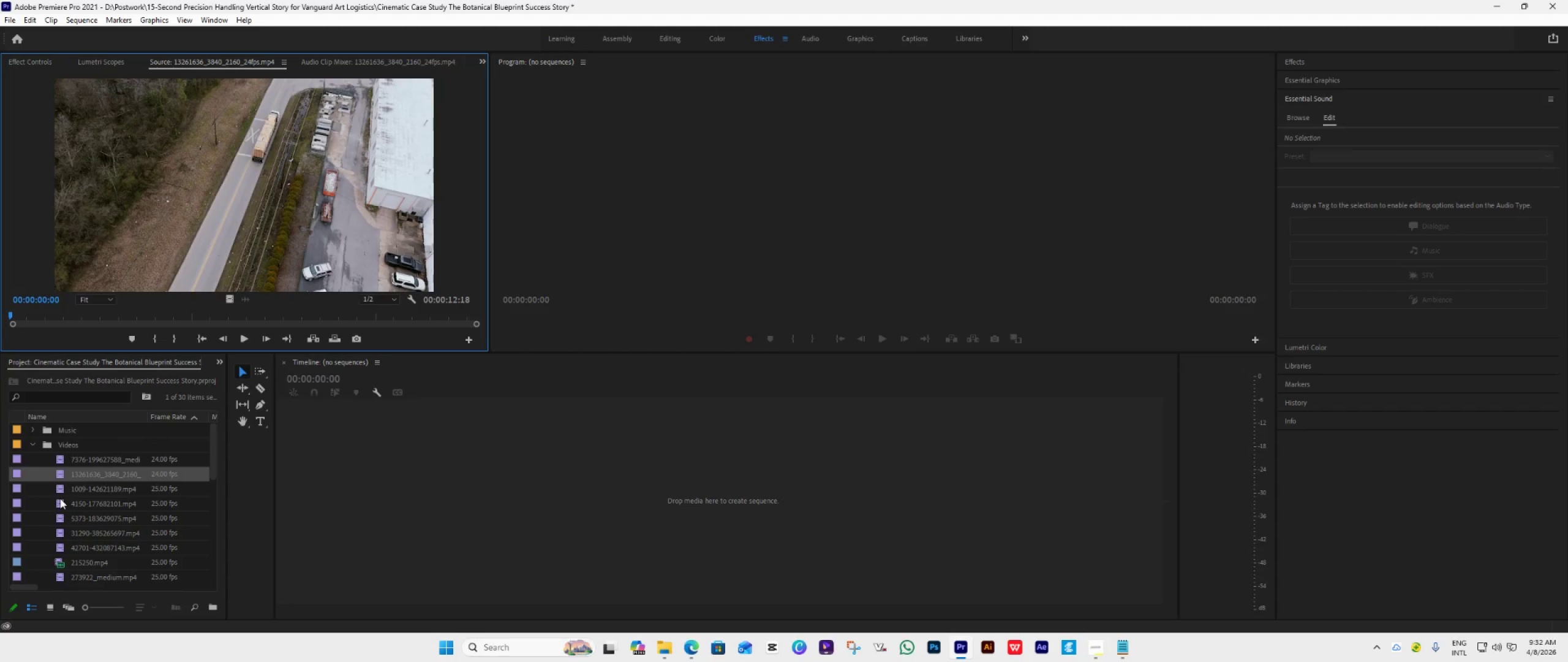 
double_click([64, 492])
 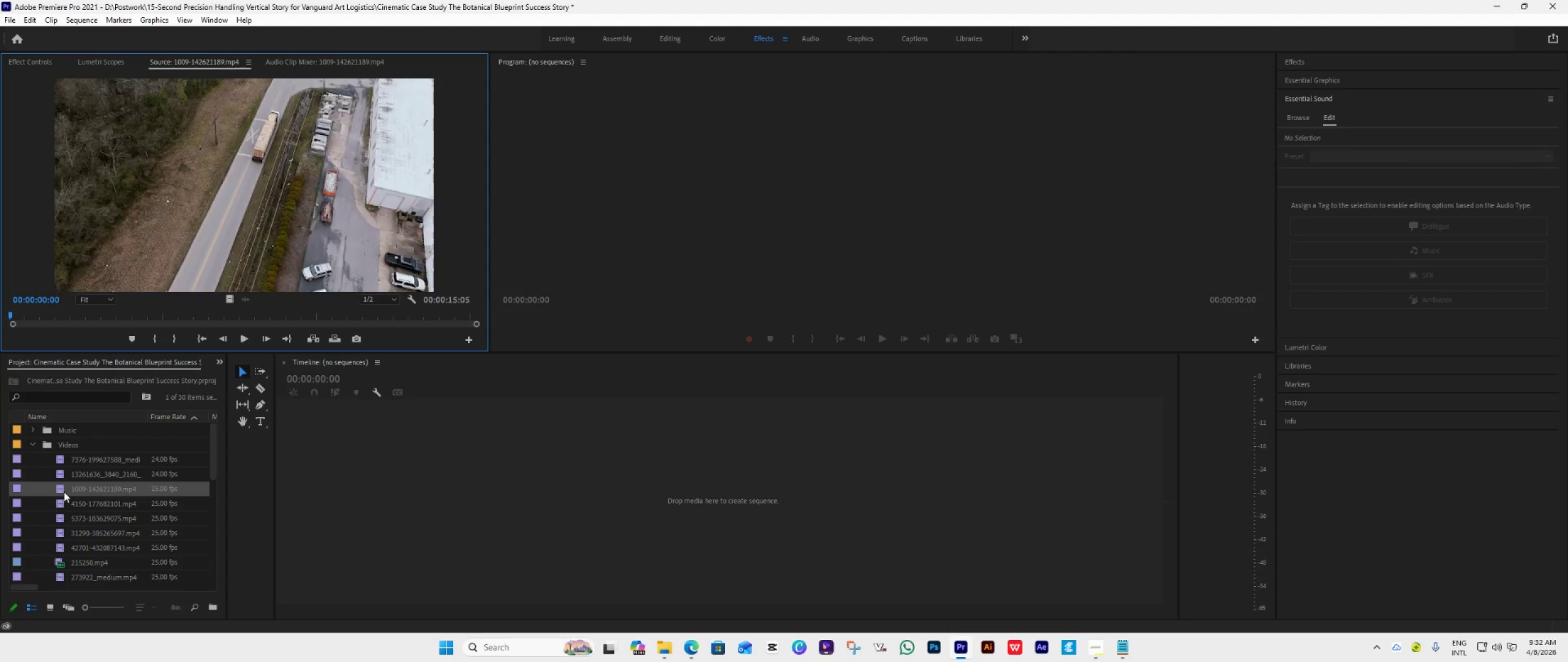 
triple_click([64, 492])
 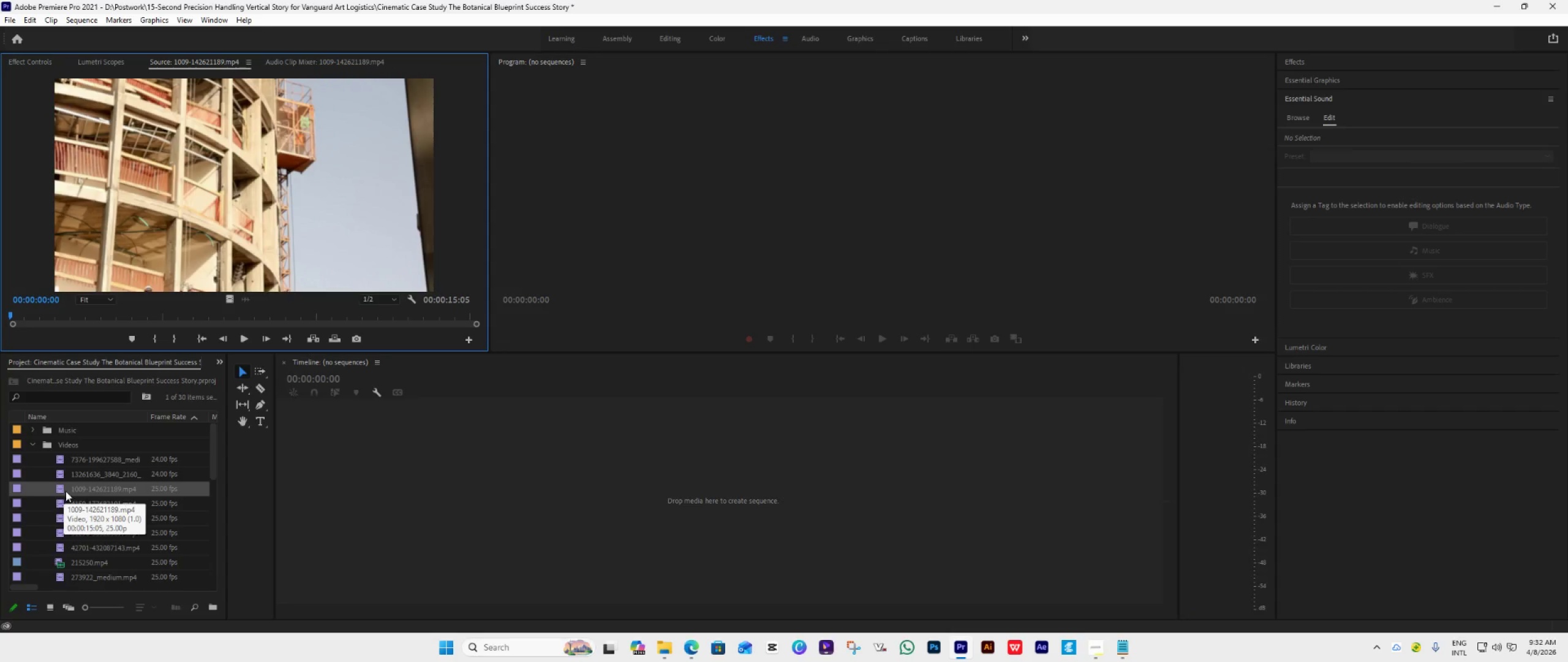 
scroll: coordinate [59, 498], scroll_direction: down, amount: 23.0
 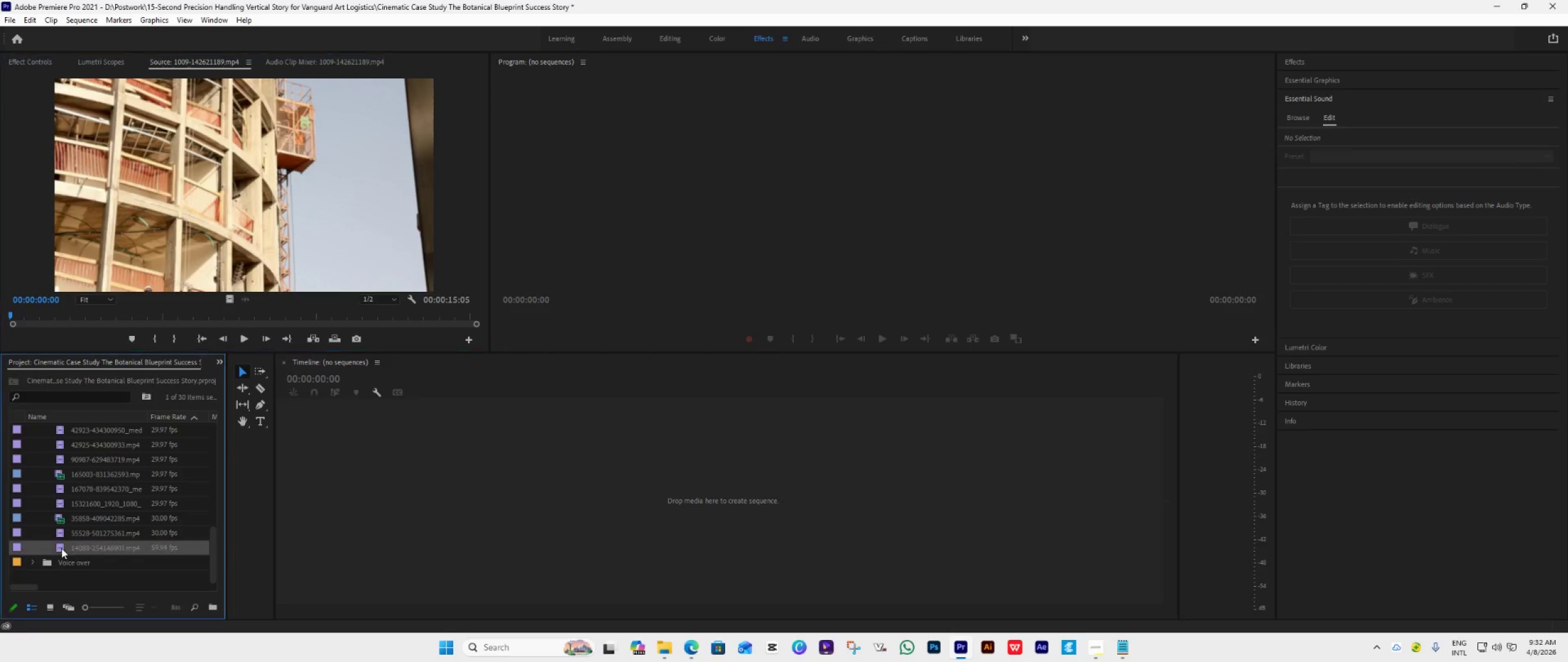 
double_click([61, 548])
 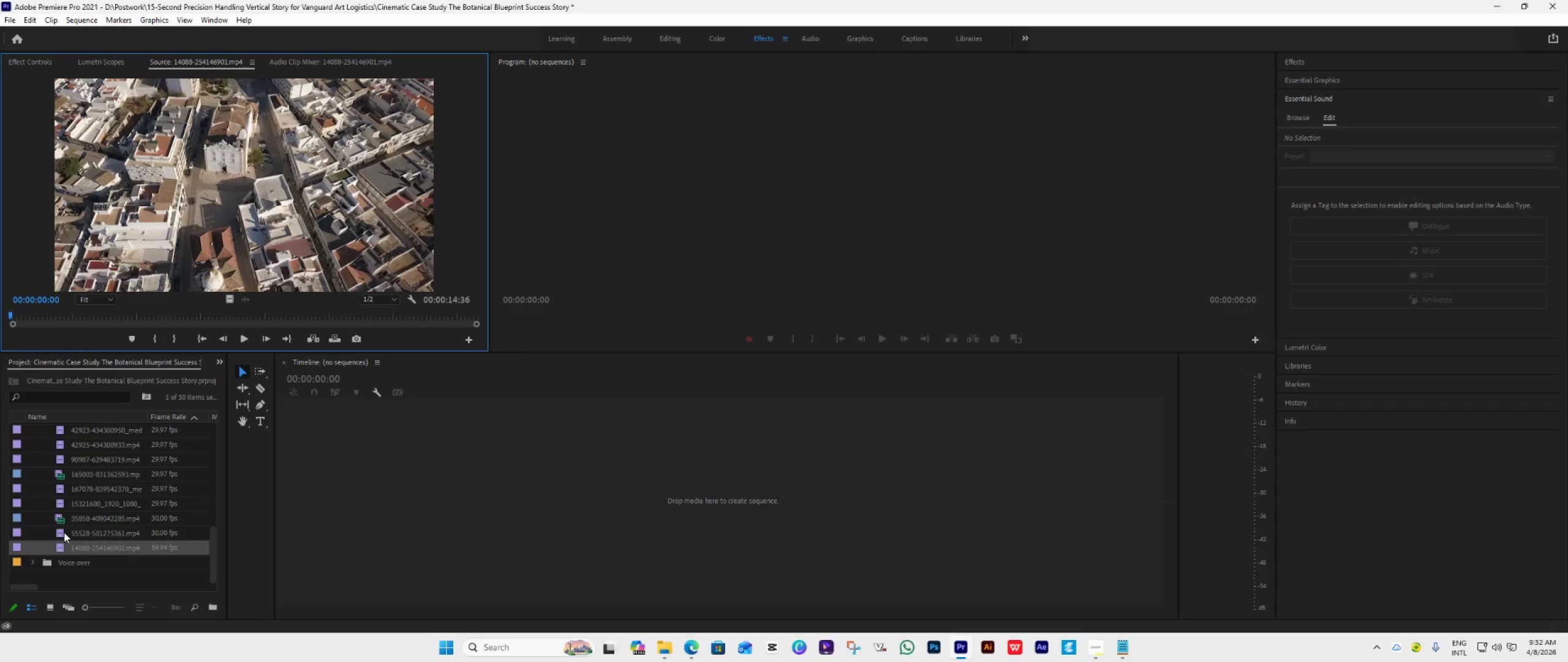 
double_click([64, 531])
 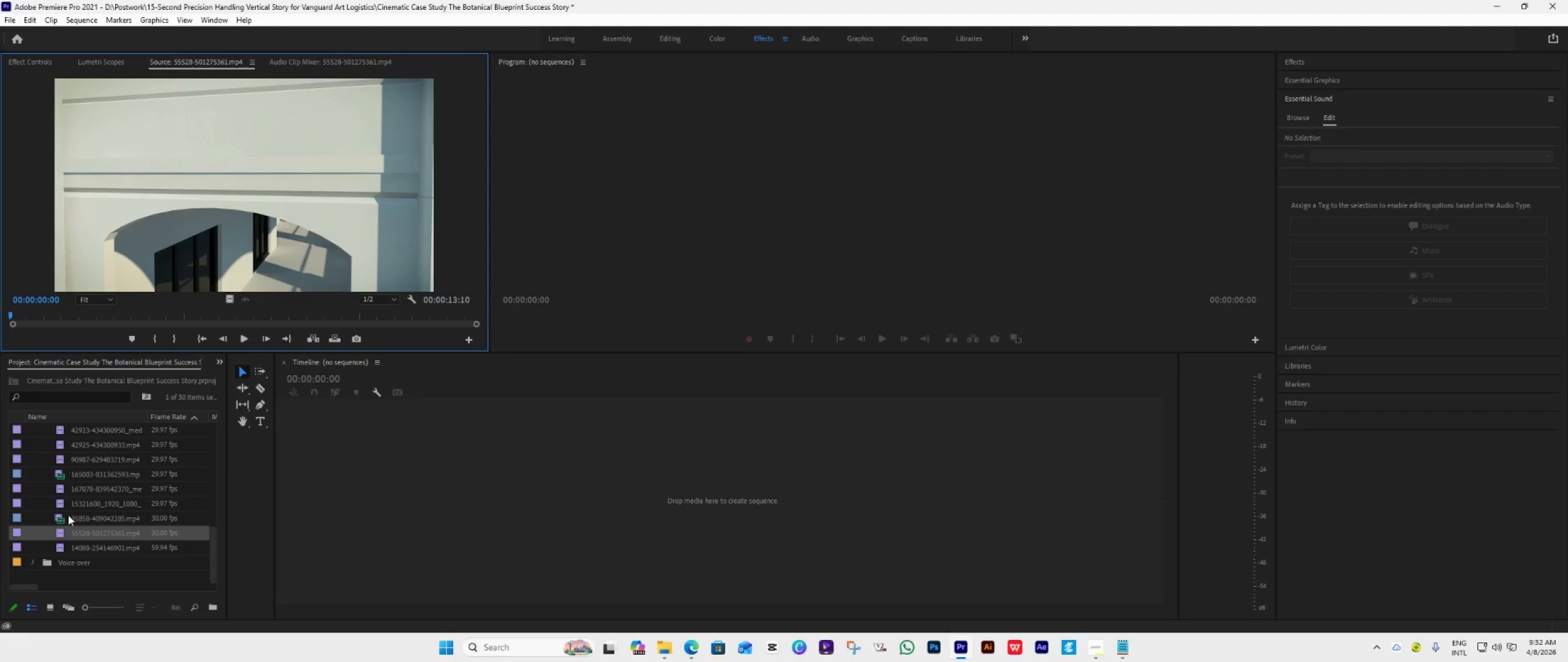 
double_click([68, 515])
 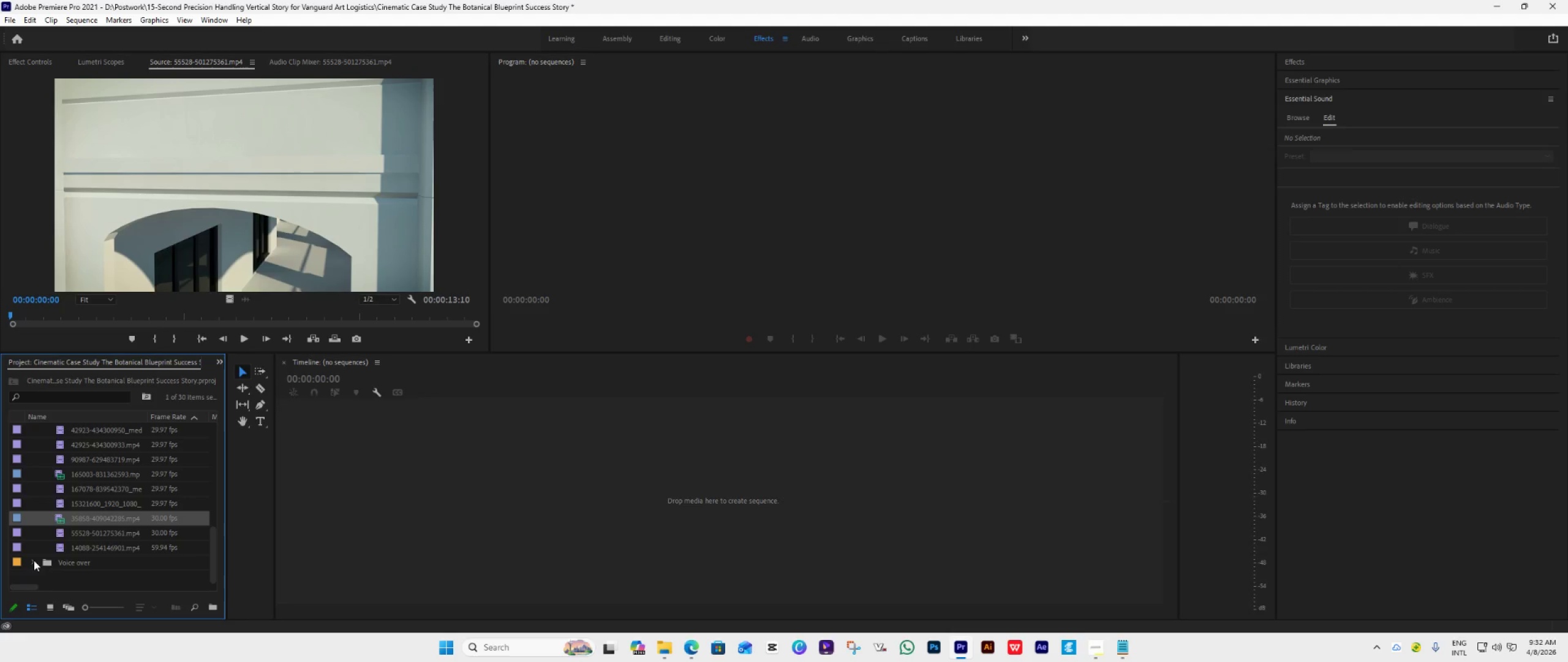 
scroll: coordinate [69, 519], scroll_direction: up, amount: 20.0
 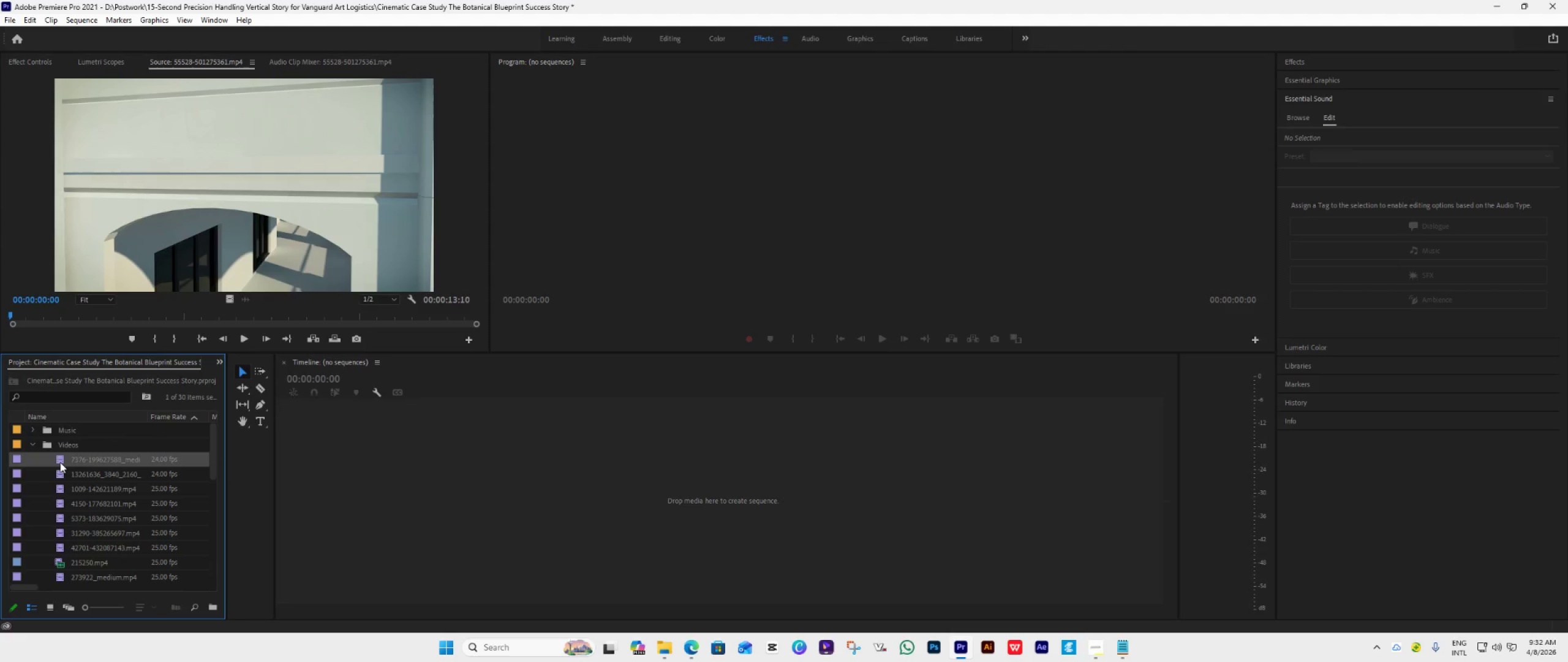 
double_click([60, 462])
 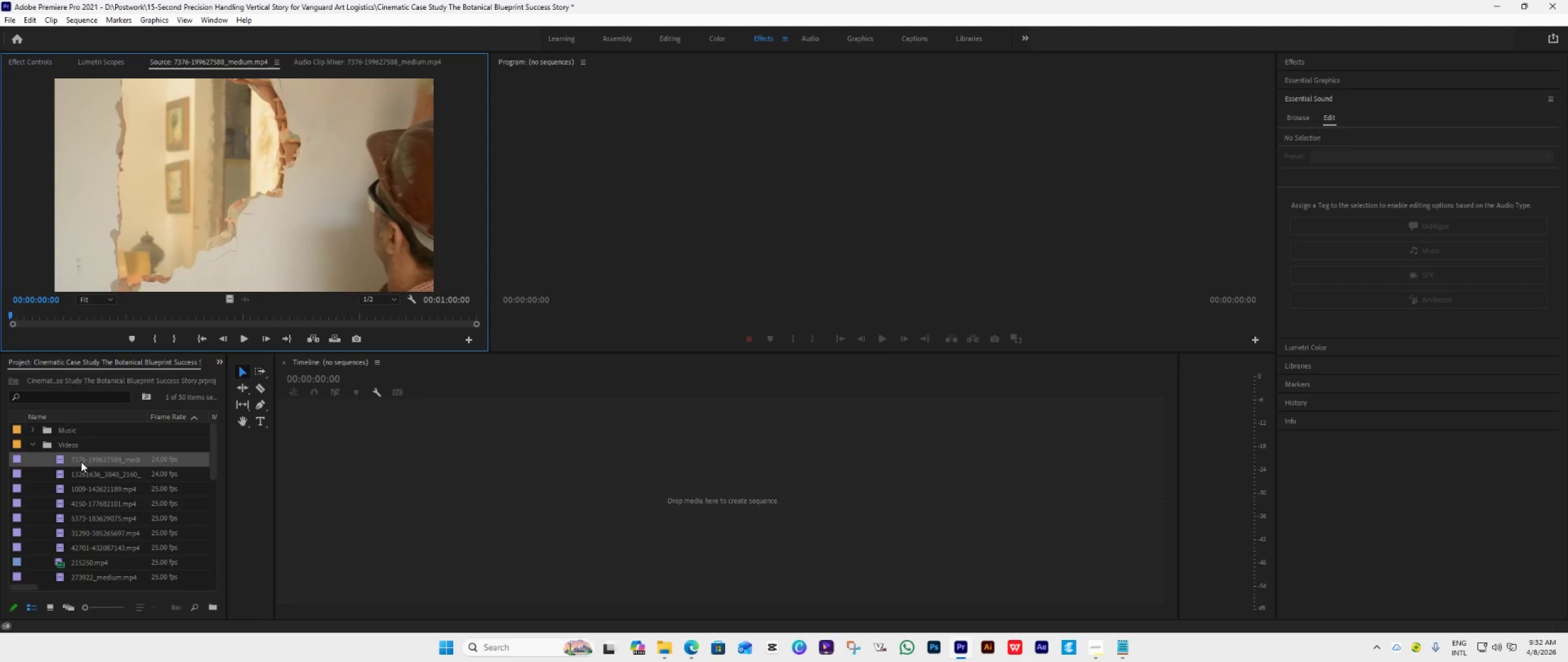 
left_click([85, 459])
 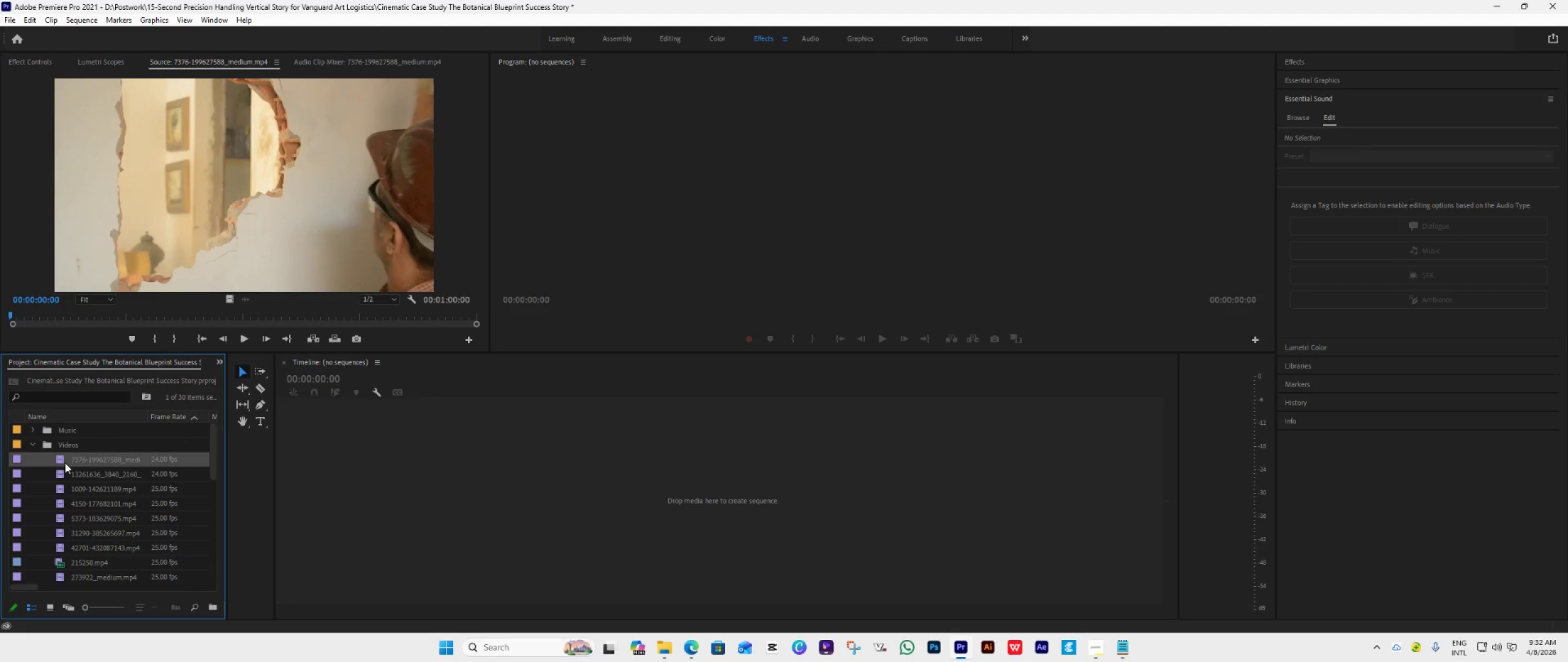 
left_click_drag(start_coordinate=[67, 461], to_coordinate=[415, 480])
 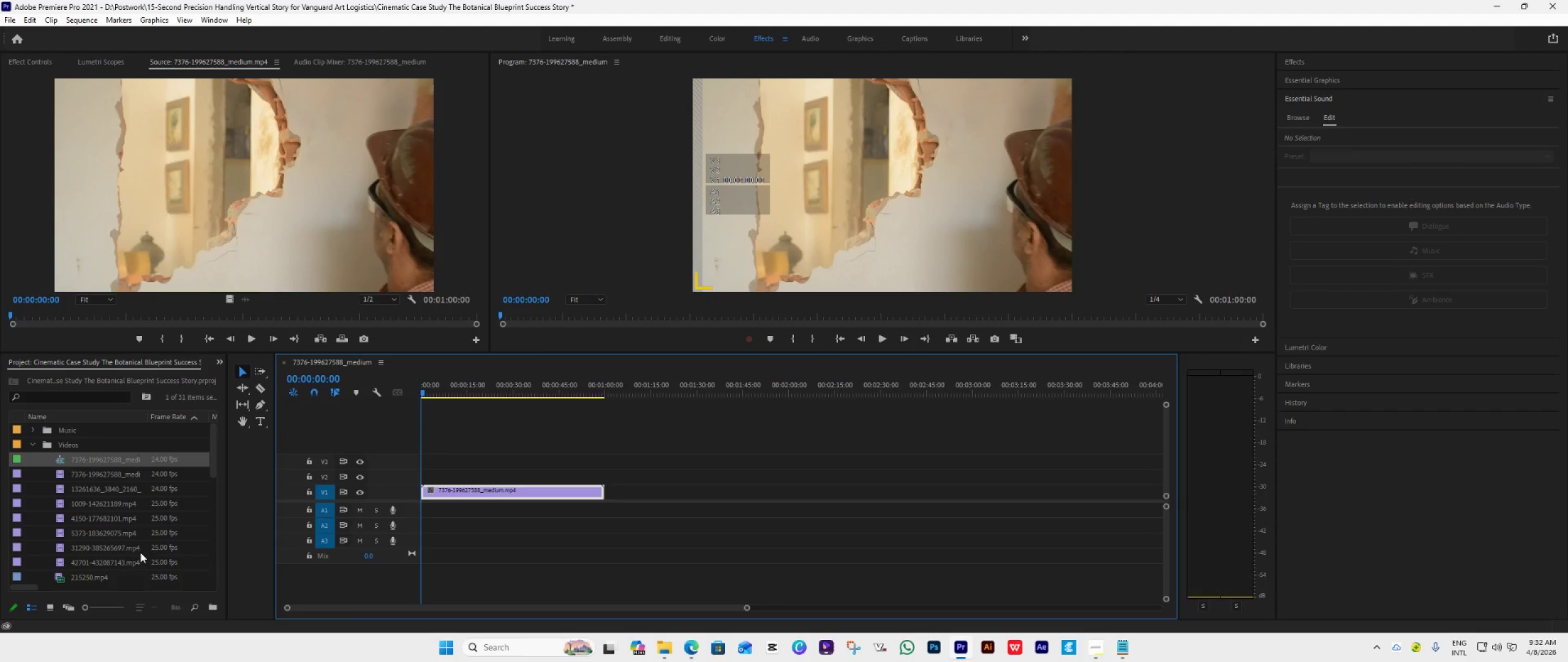 
scroll: coordinate [132, 529], scroll_direction: down, amount: 24.0
 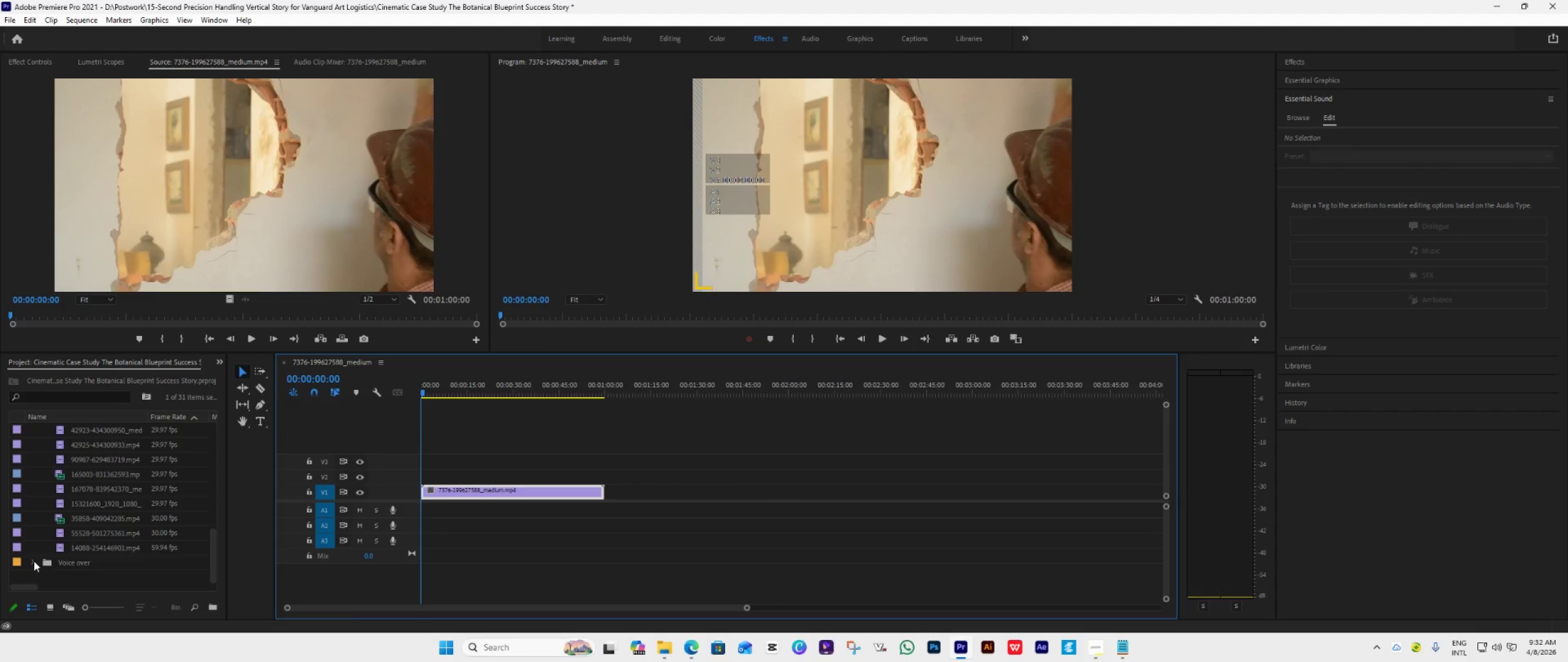 
left_click([33, 561])
 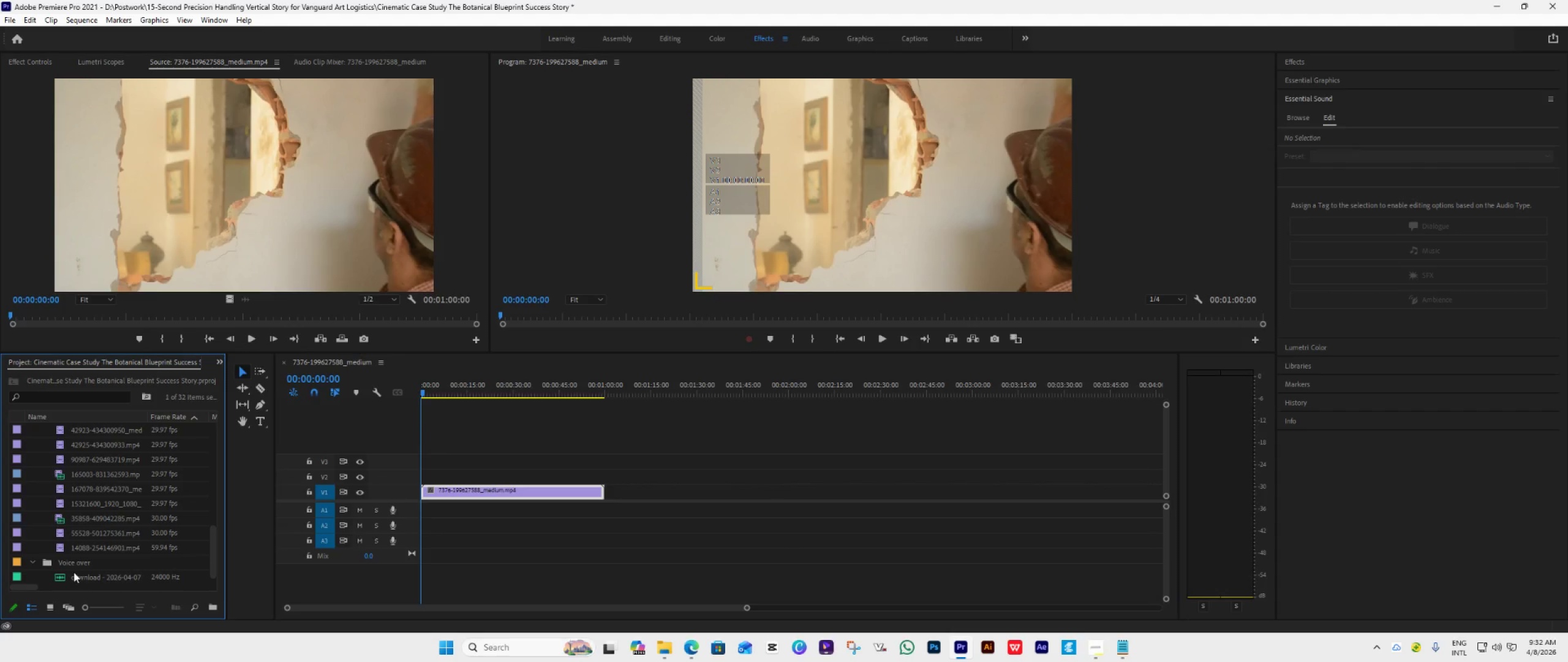 
left_click_drag(start_coordinate=[75, 574], to_coordinate=[421, 513])
 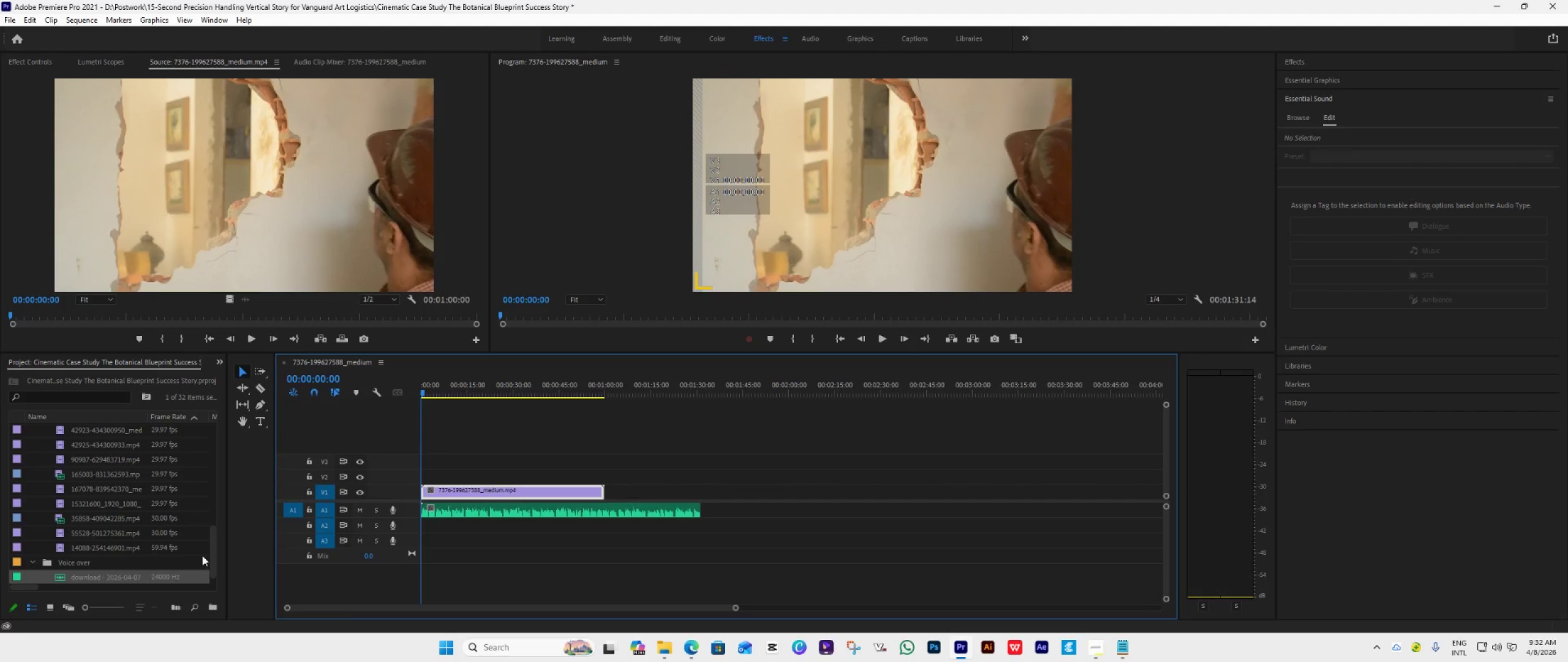 
scroll: coordinate [140, 542], scroll_direction: down, amount: 2.0
 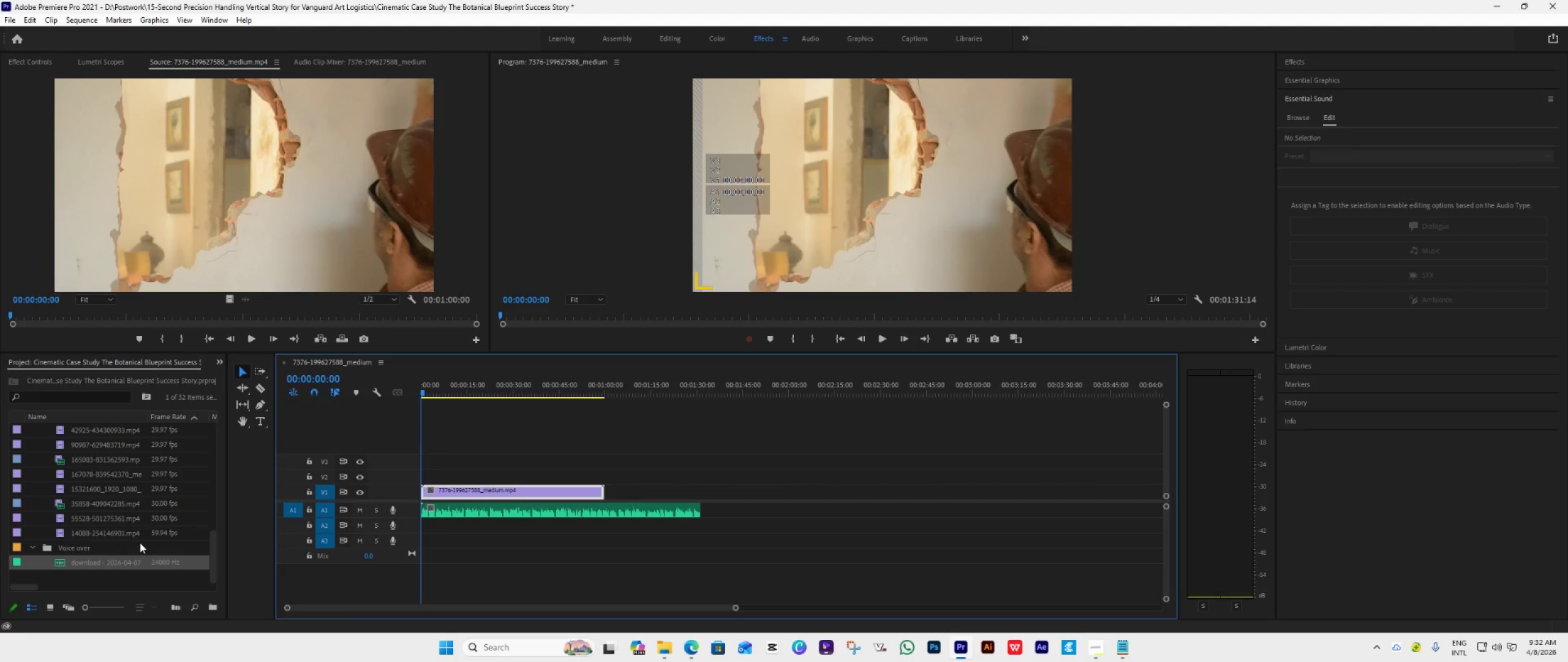 
scroll: coordinate [140, 542], scroll_direction: up, amount: 12.0
 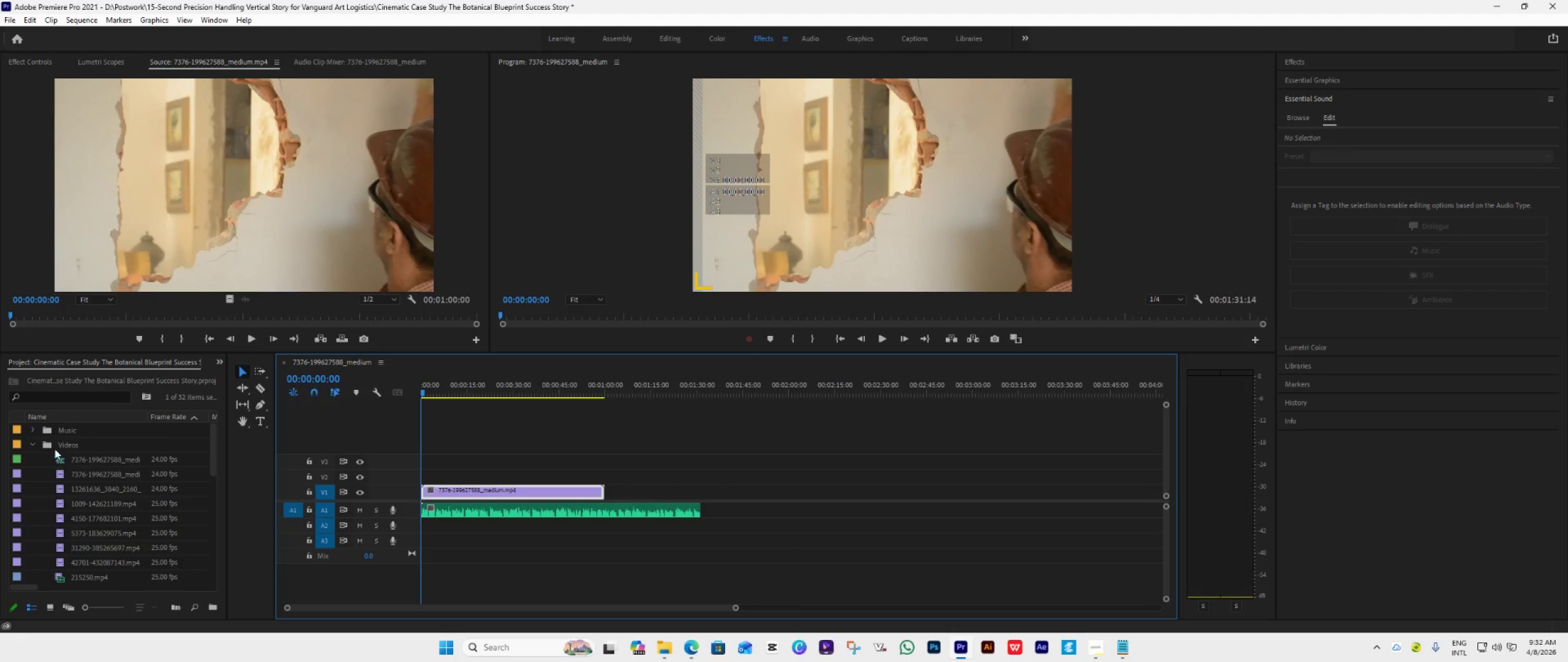 
left_click([31, 443])
 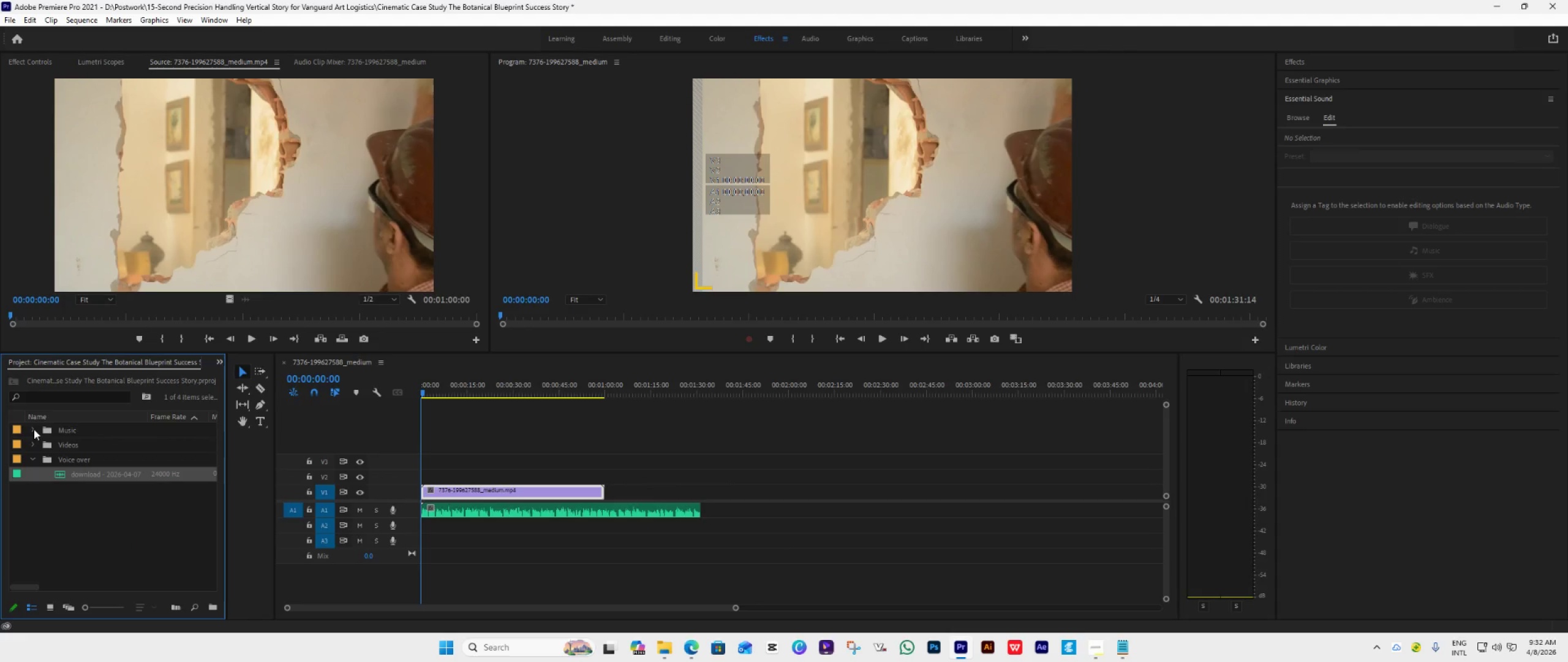 
left_click([34, 429])
 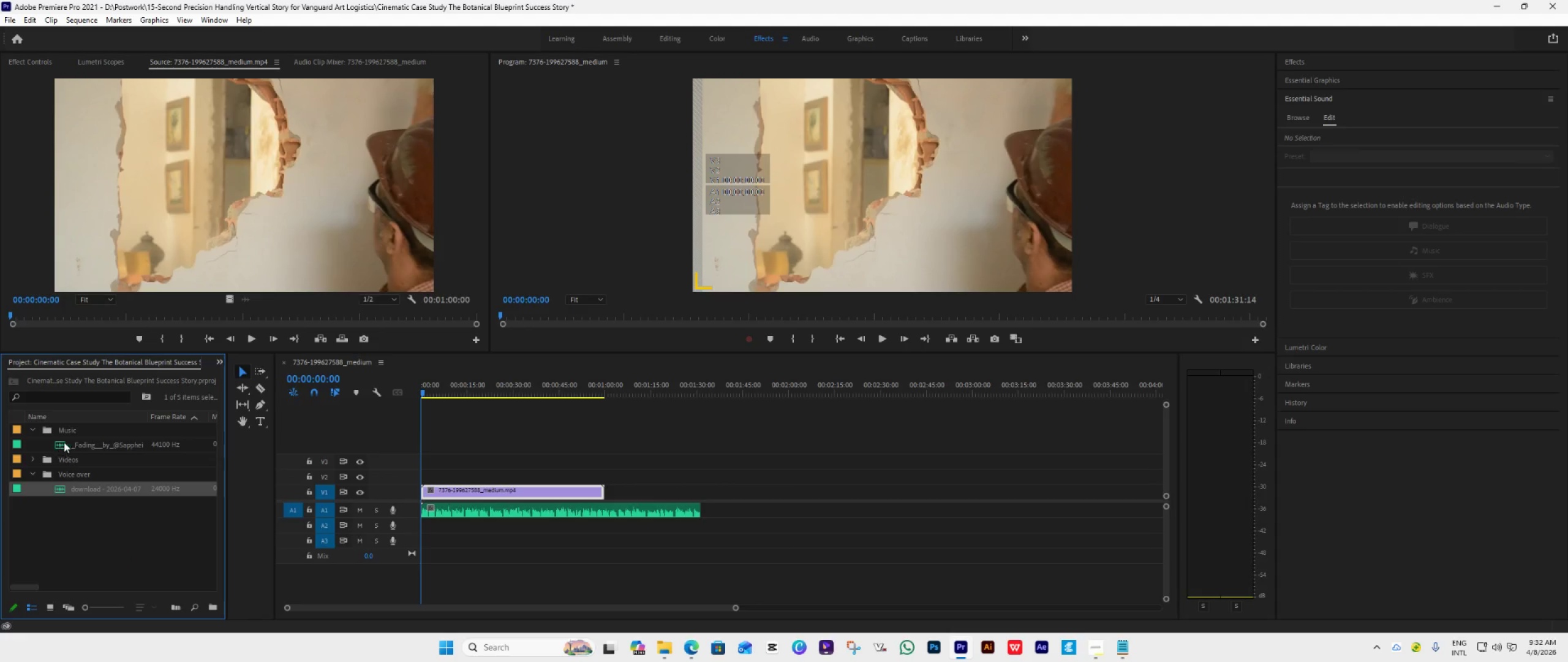 
left_click([88, 439])
 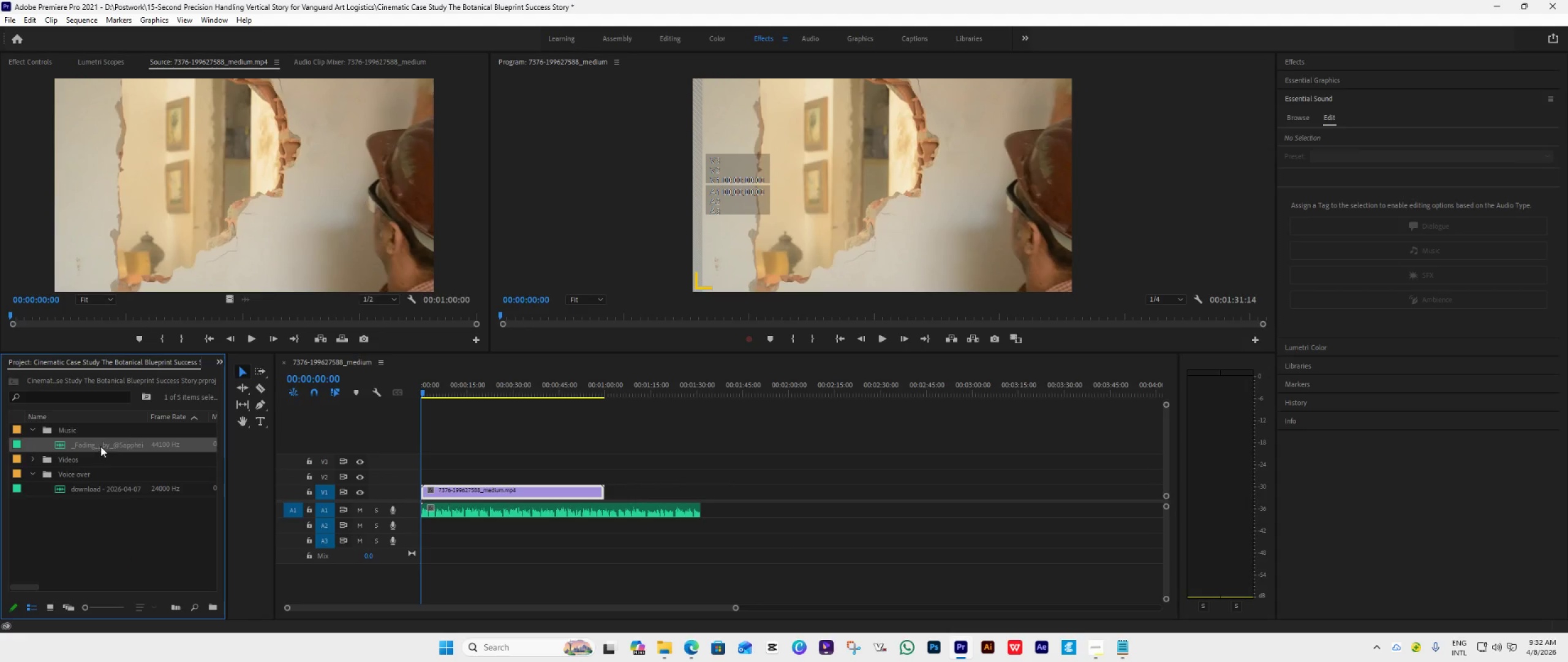 
left_click_drag(start_coordinate=[100, 446], to_coordinate=[421, 523])
 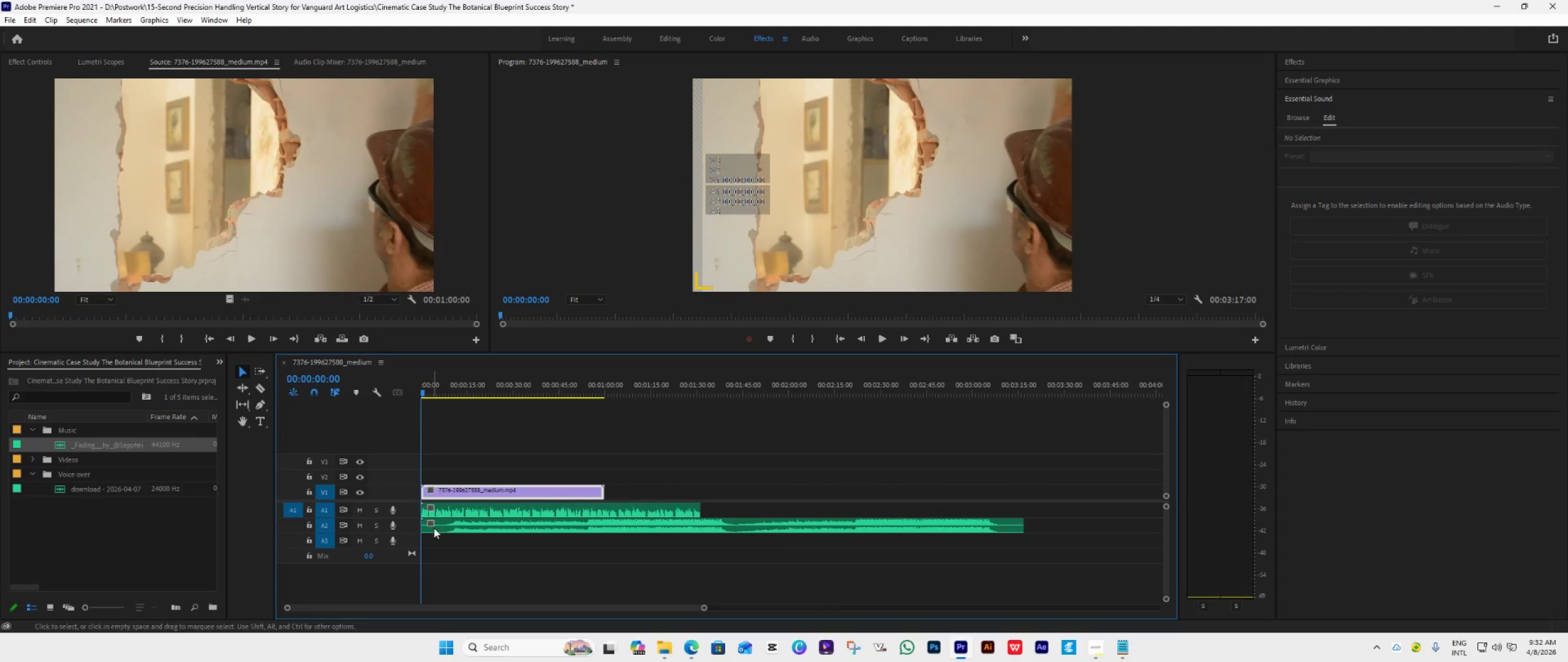 
hold_key(key=AltLeft, duration=0.44)
scroll: coordinate [501, 528], scroll_direction: up, amount: 19.0
 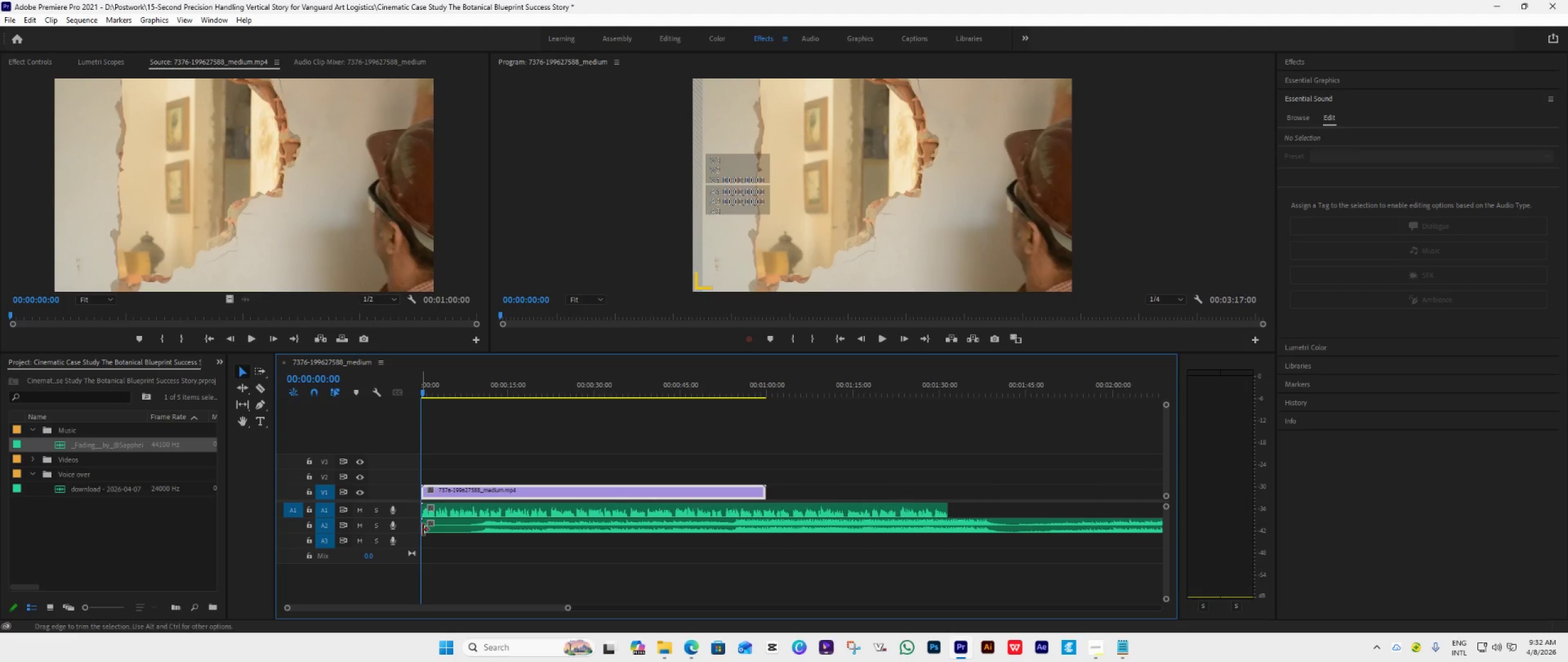 
left_click_drag(start_coordinate=[423, 530], to_coordinate=[470, 552])
 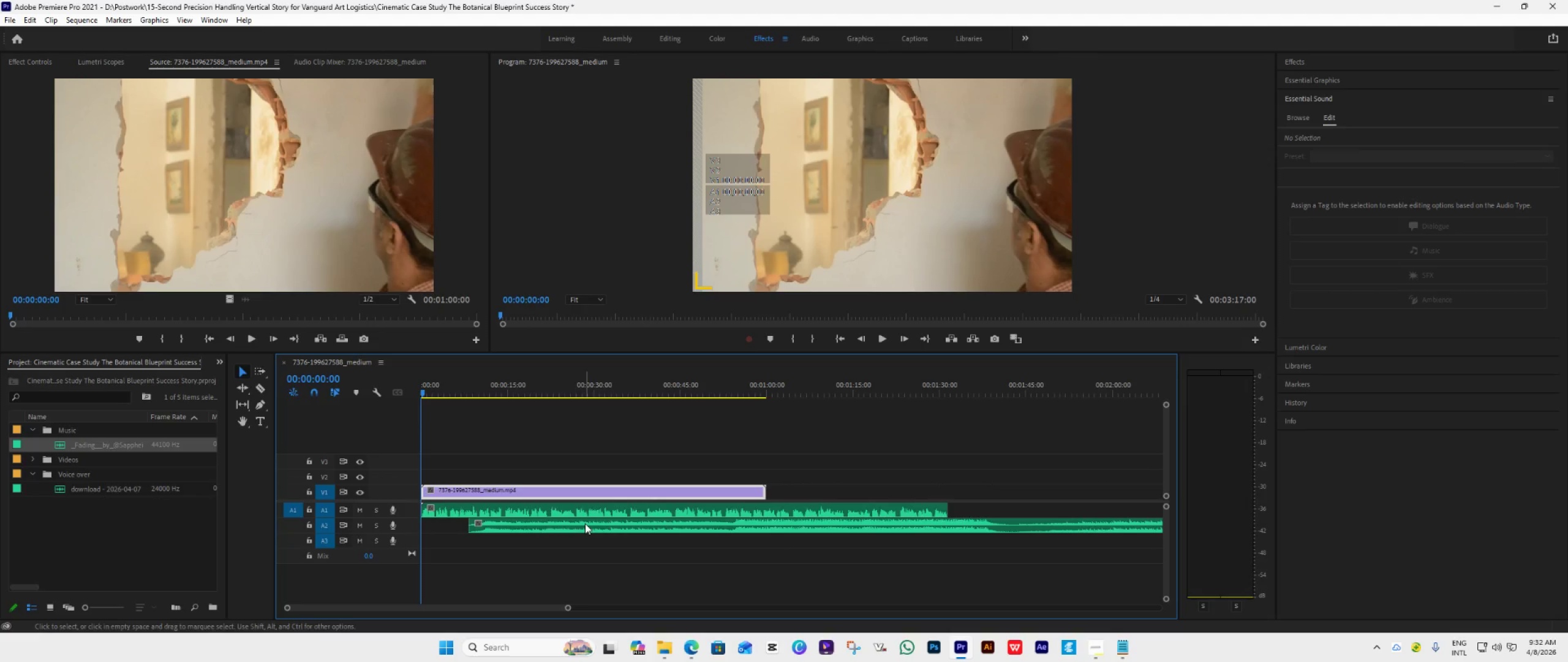 
left_click_drag(start_coordinate=[586, 523], to_coordinate=[510, 523])
 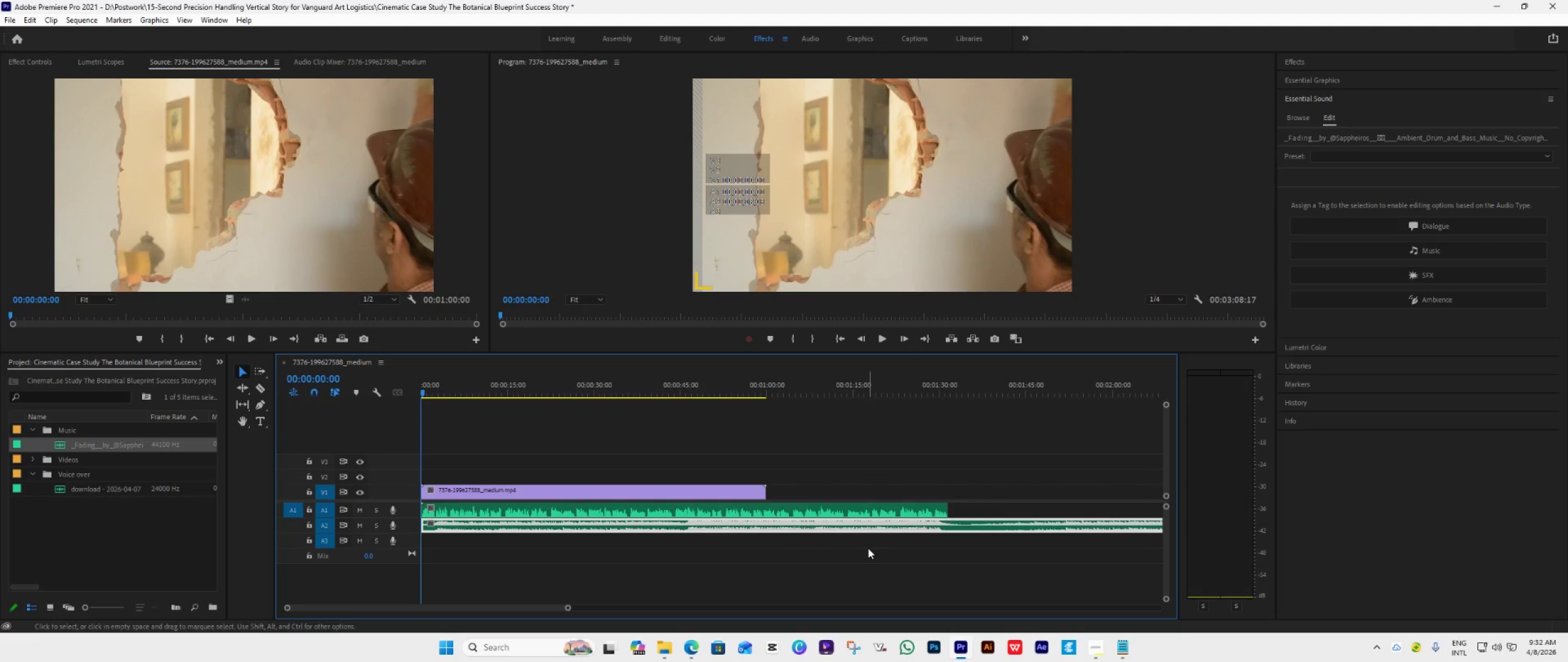 
hold_key(key=AltLeft, duration=0.53)
scroll: coordinate [868, 548], scroll_direction: down, amount: 6.0
 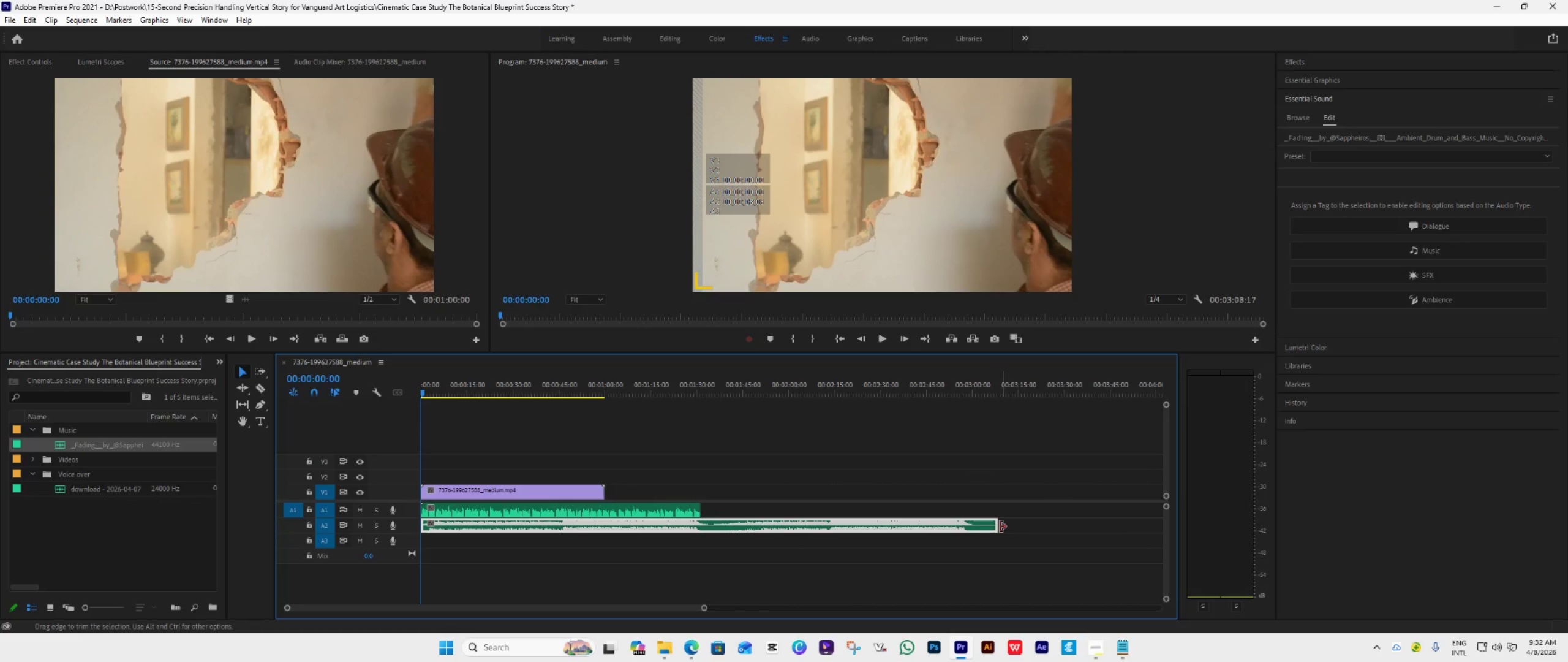 
left_click([995, 528])
 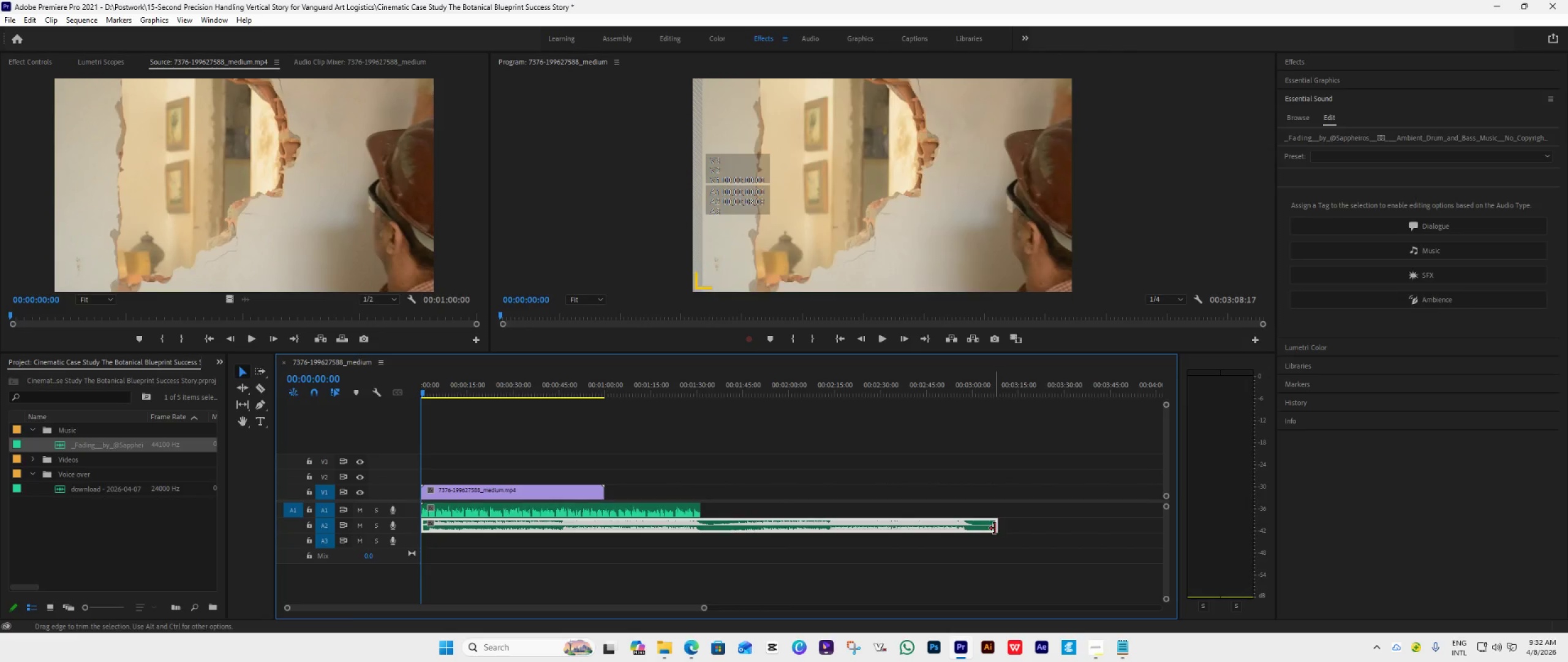 
left_click_drag(start_coordinate=[995, 528], to_coordinate=[726, 553])
 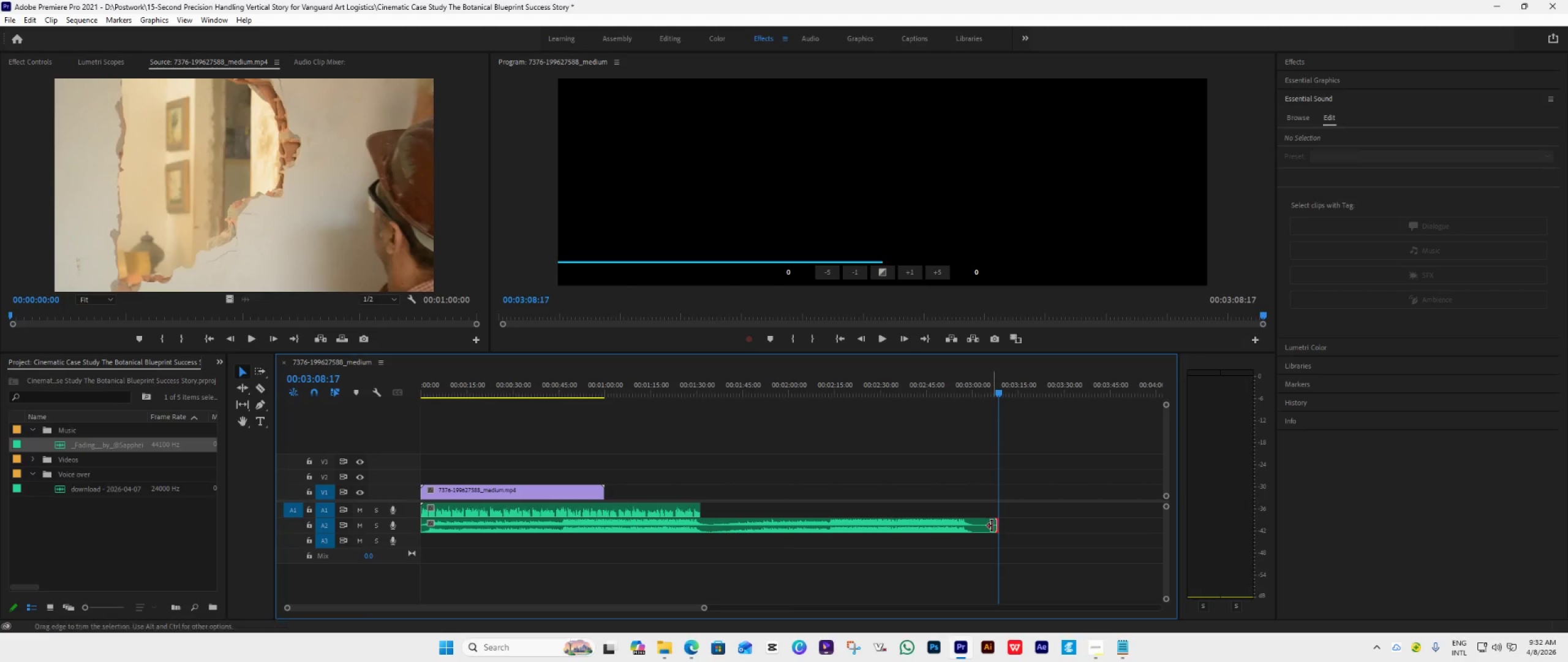 
left_click_drag(start_coordinate=[994, 526], to_coordinate=[698, 535])
 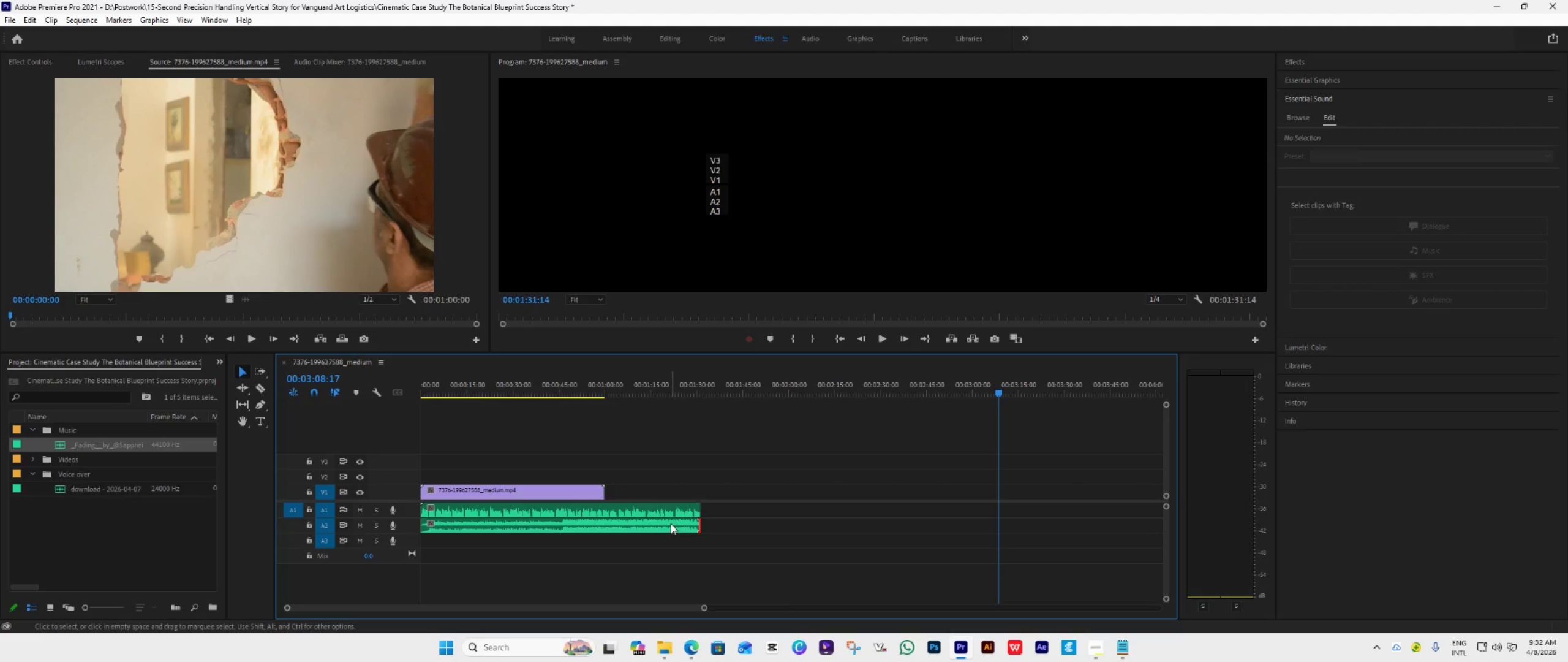 
left_click([671, 523])
 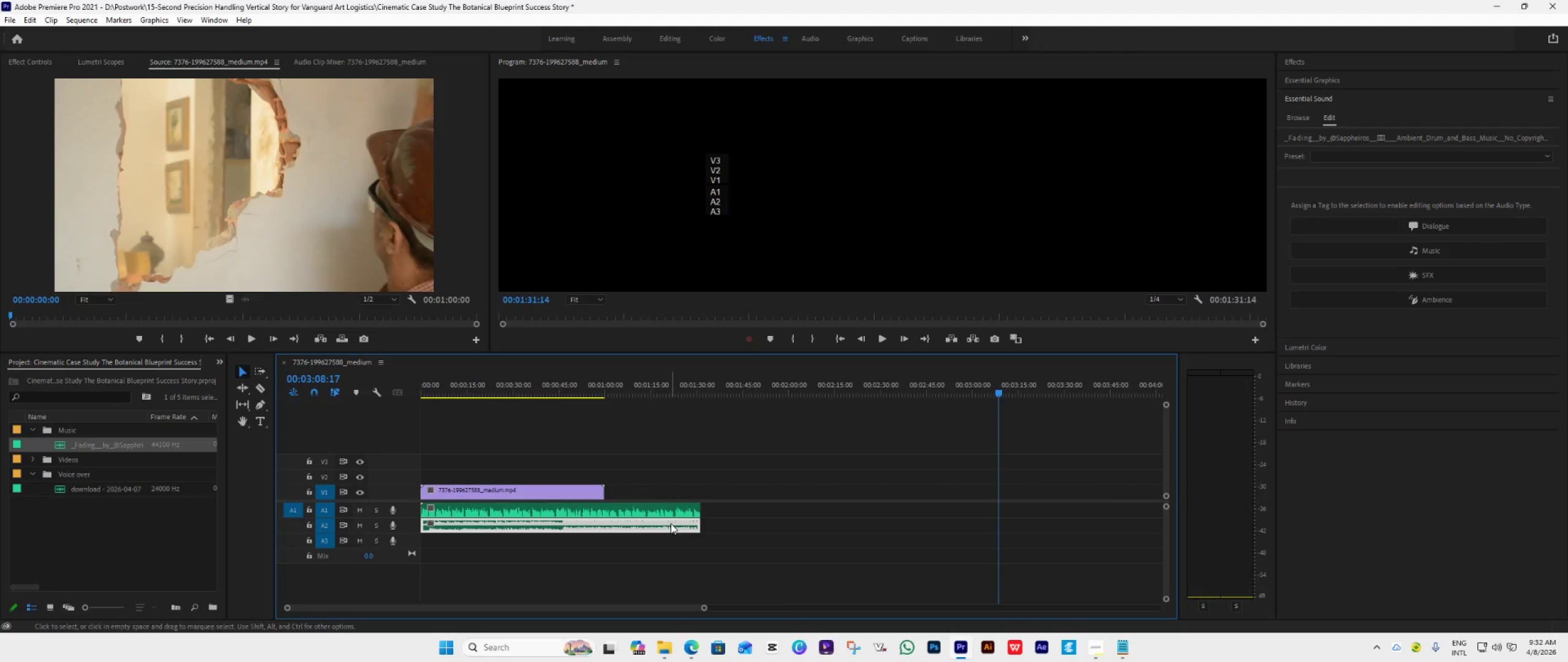 
double_click([668, 510])
 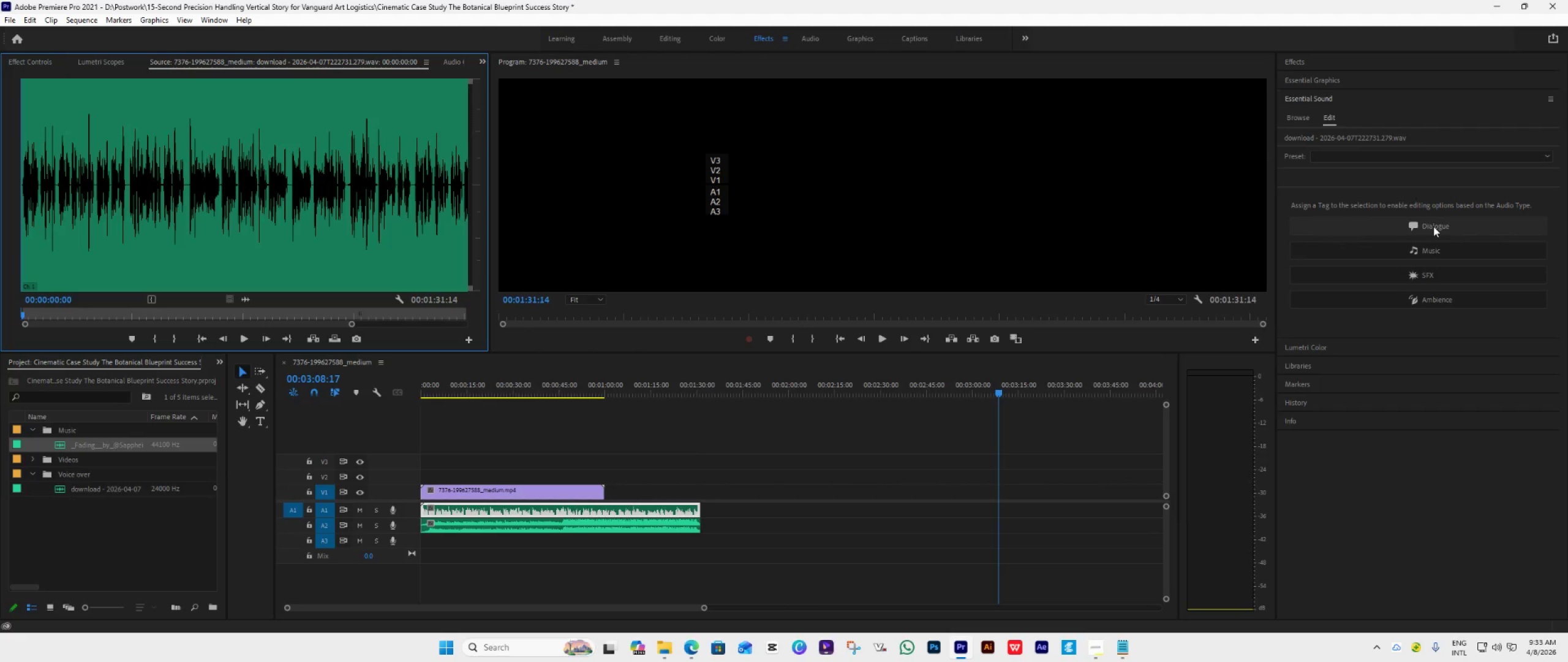 
left_click([1433, 226])
 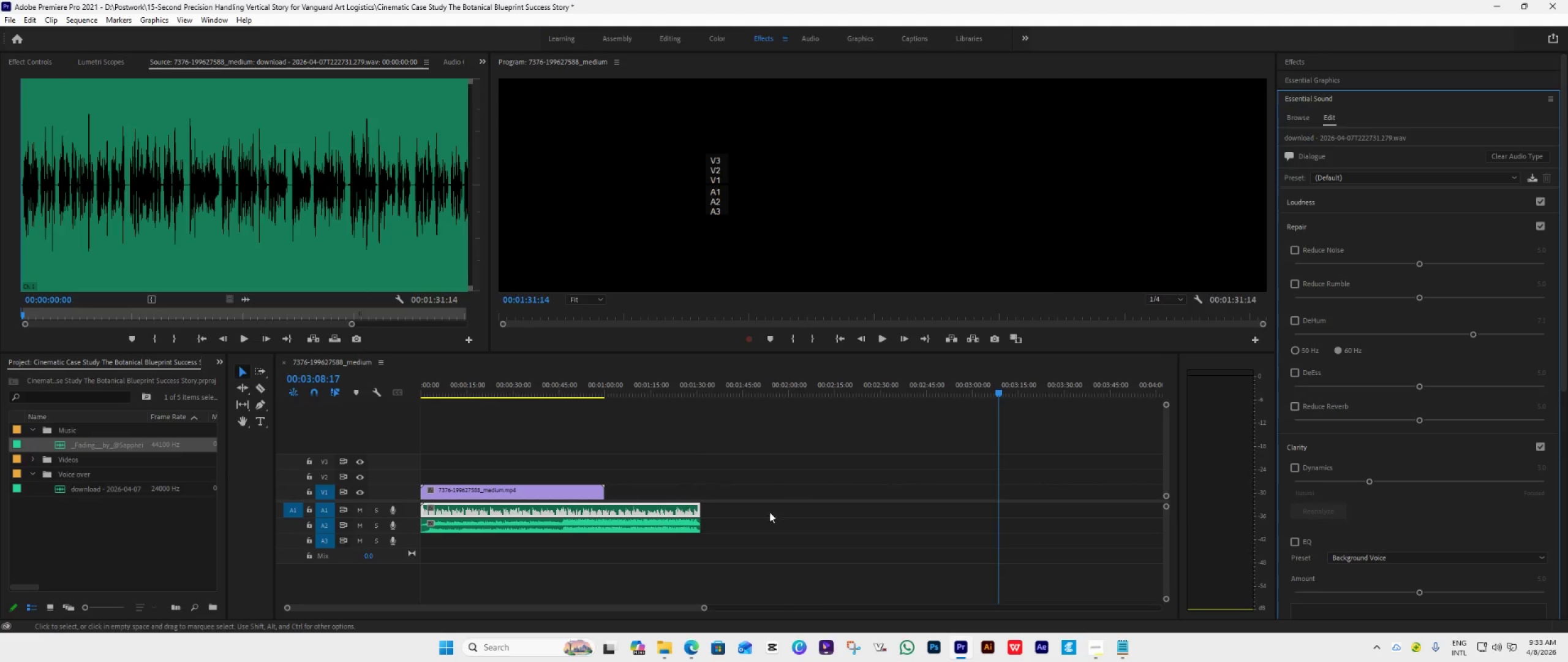 
left_click([643, 526])
 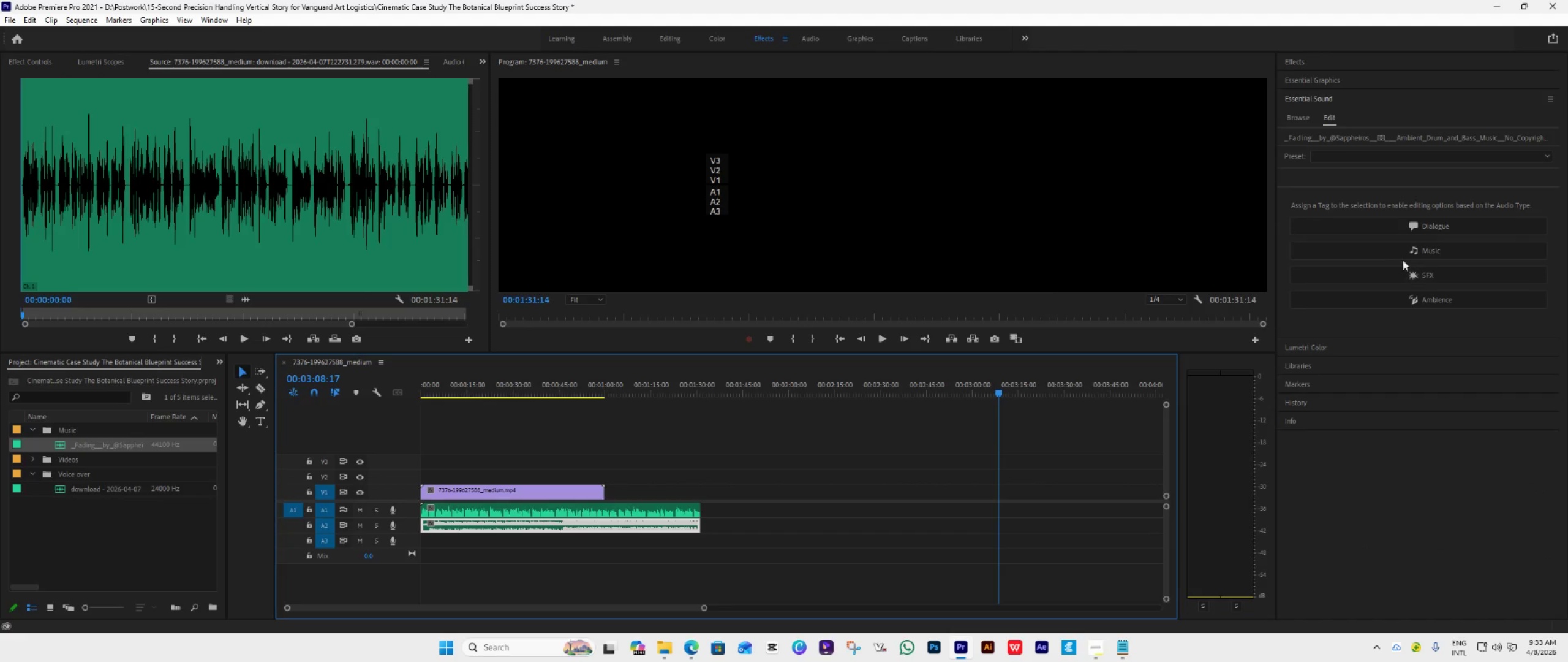 
left_click([1416, 252])
 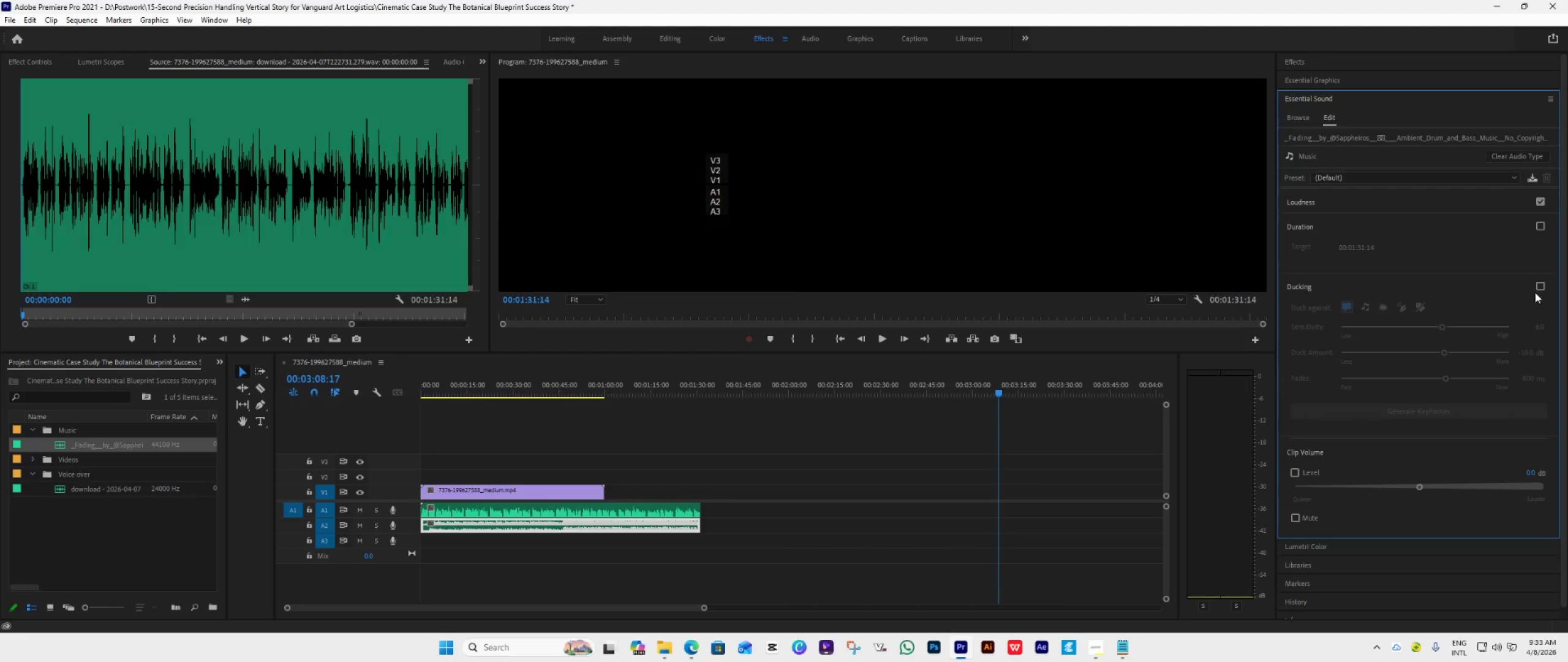 
left_click([1539, 286])
 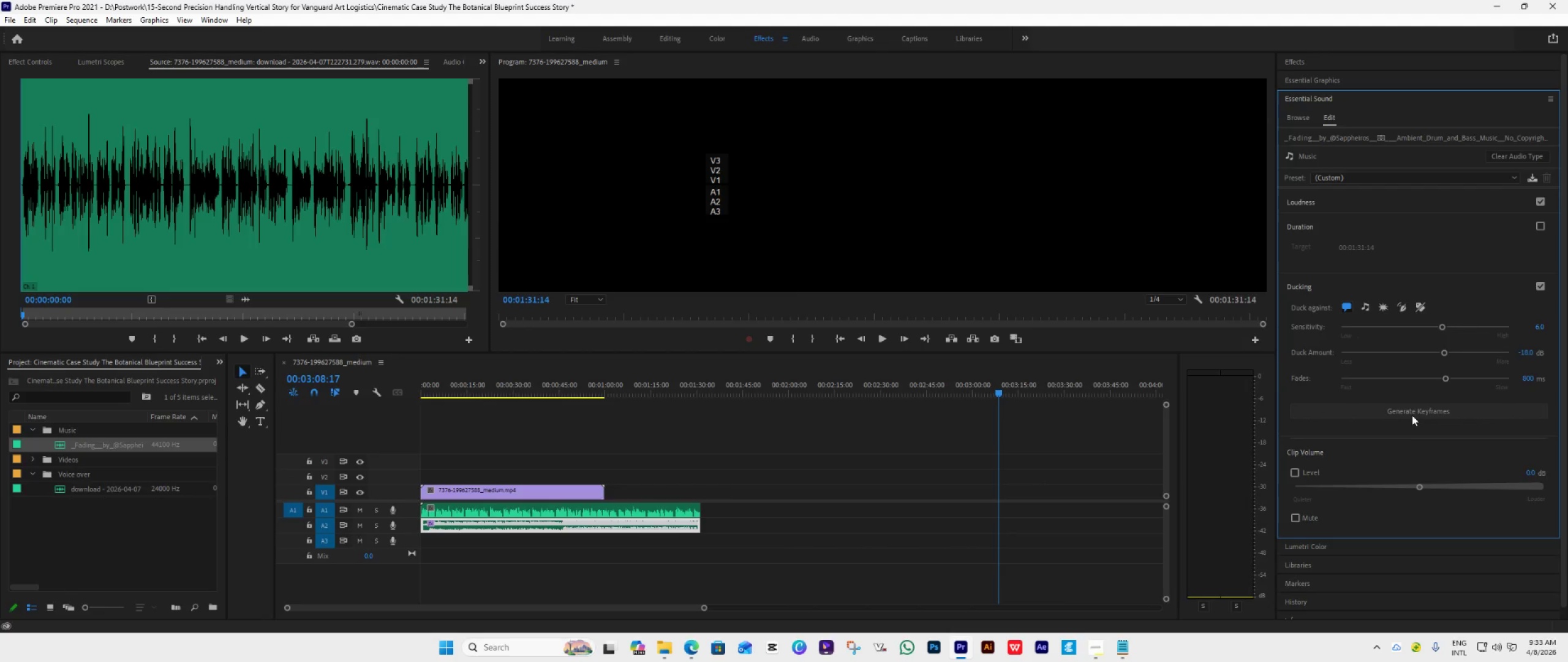 
left_click([1414, 411])
 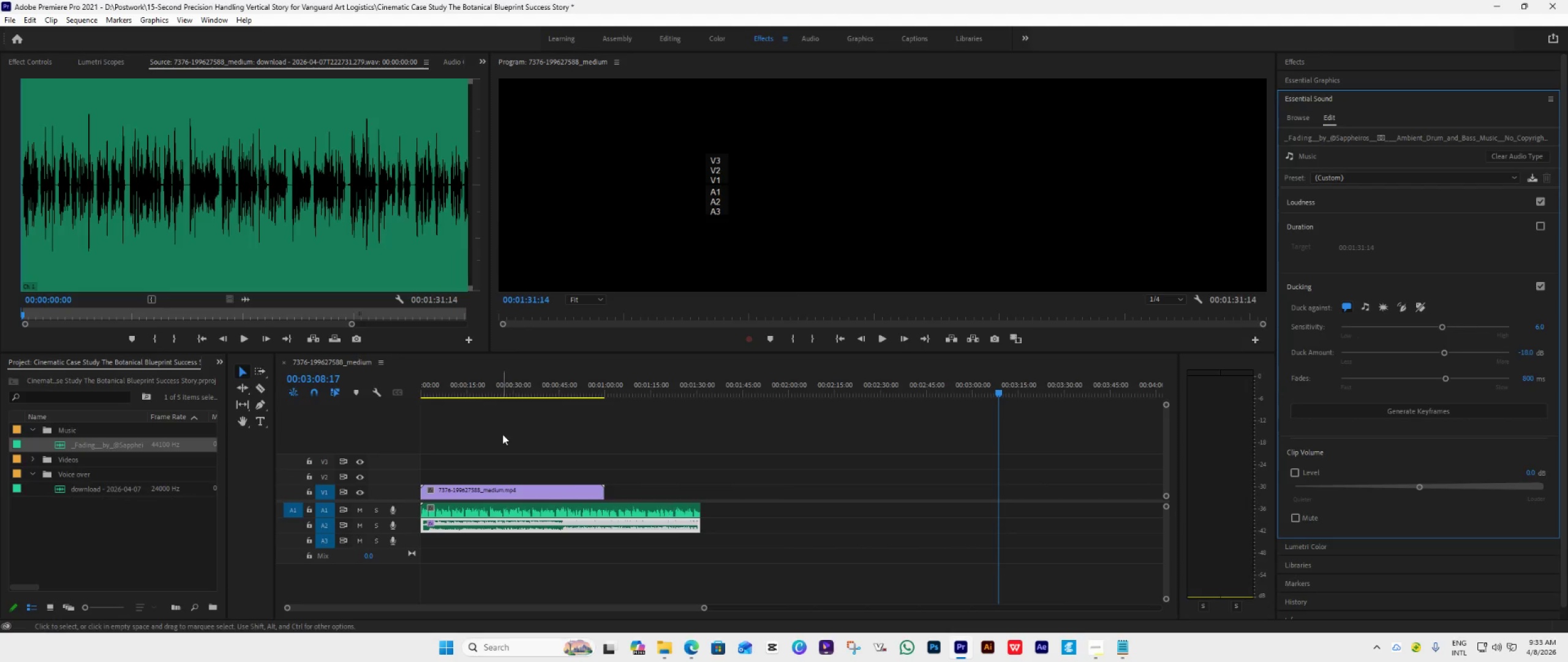 
left_click([448, 387])
 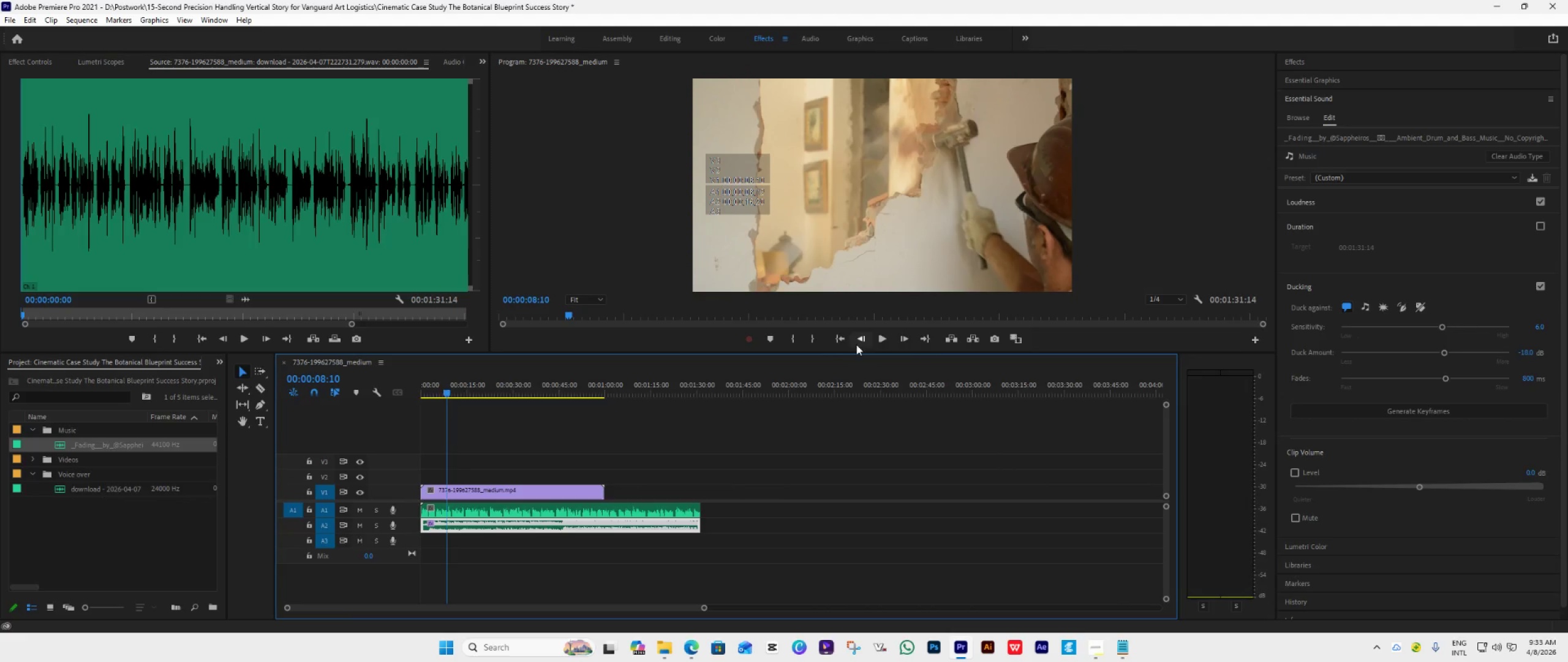 
double_click([824, 337])
 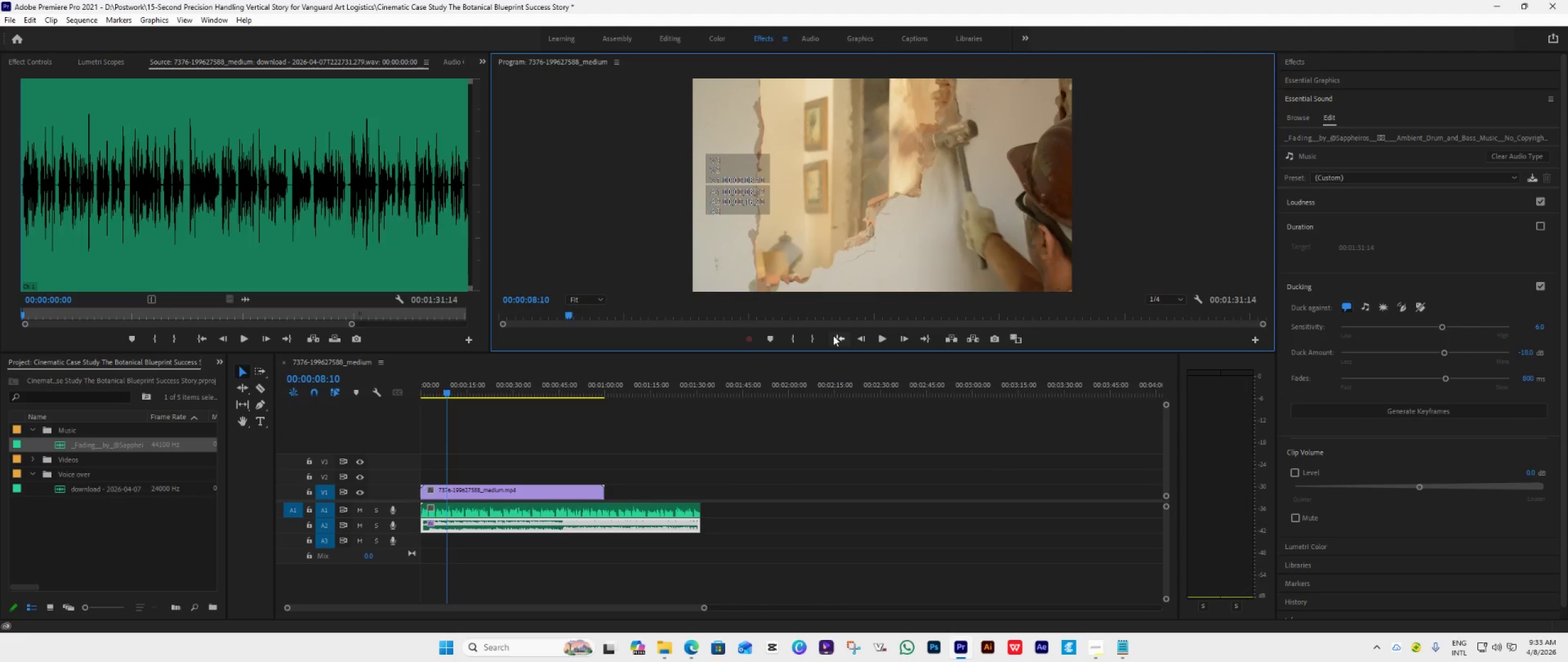 
triple_click([833, 335])
 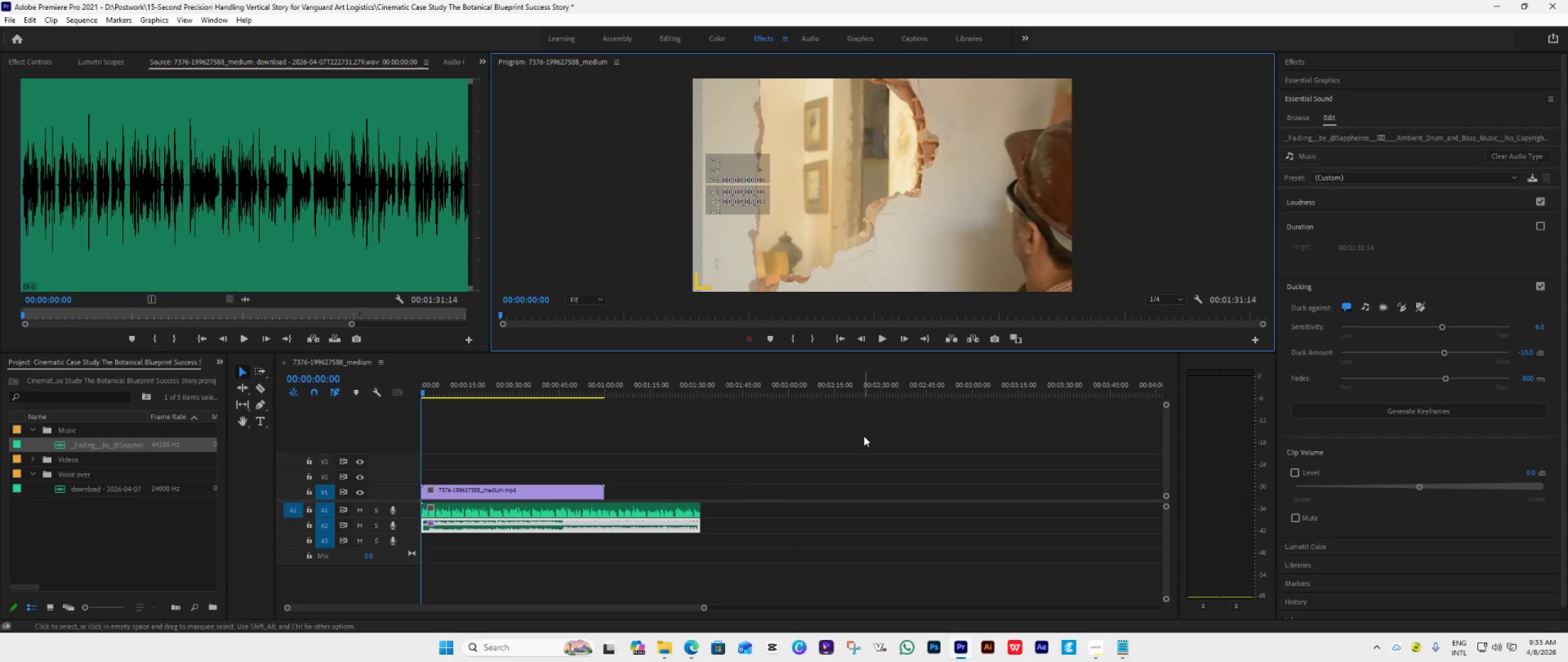 
key(Space)
 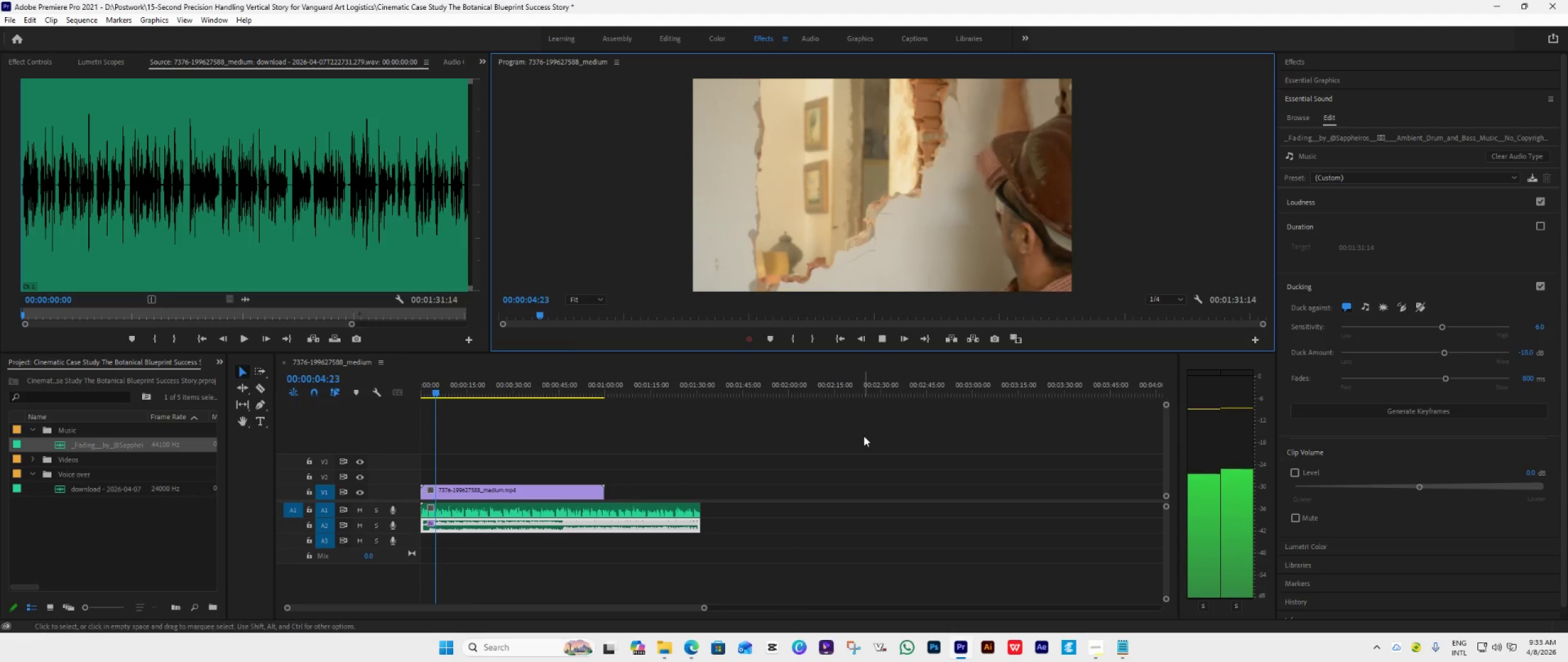 
wait(6.75)
 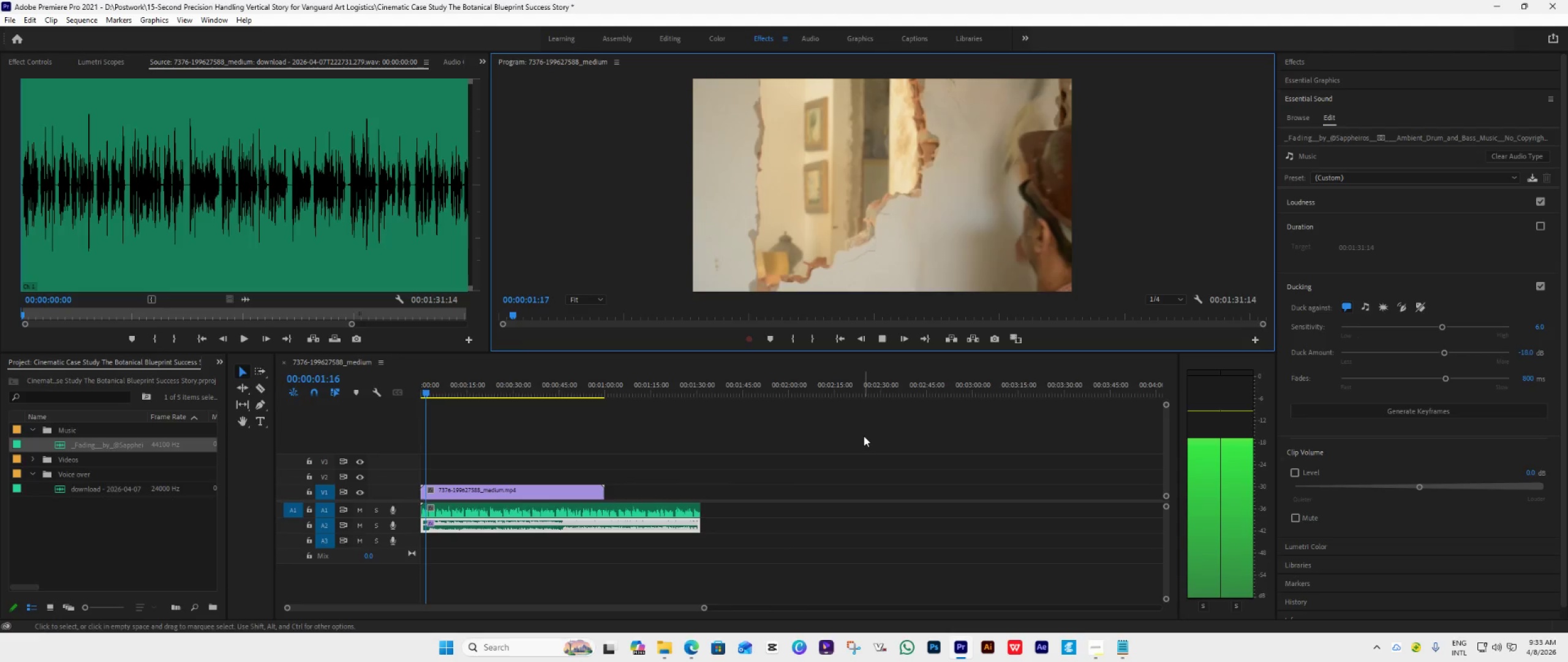 
key(Space)
 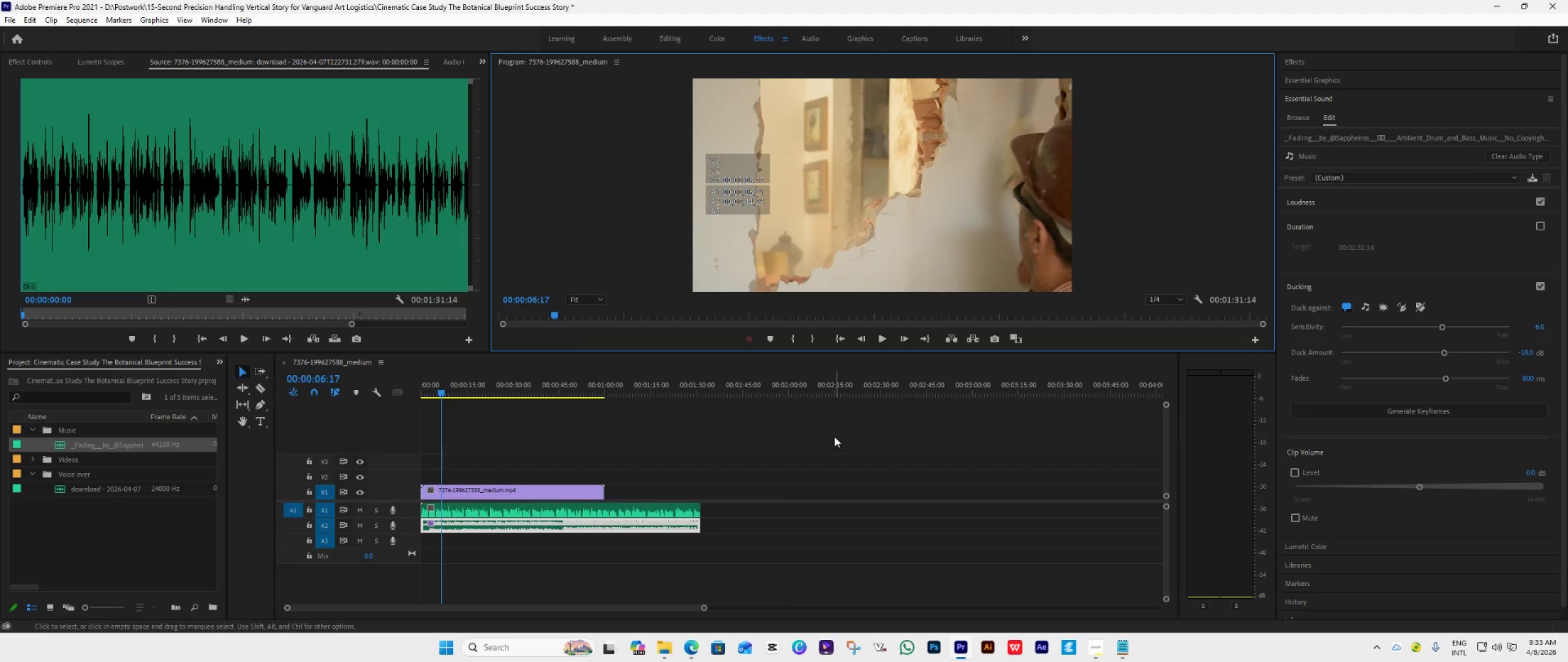 
hold_key(key=AltLeft, duration=0.62)
scroll: coordinate [744, 456], scroll_direction: up, amount: 7.0
 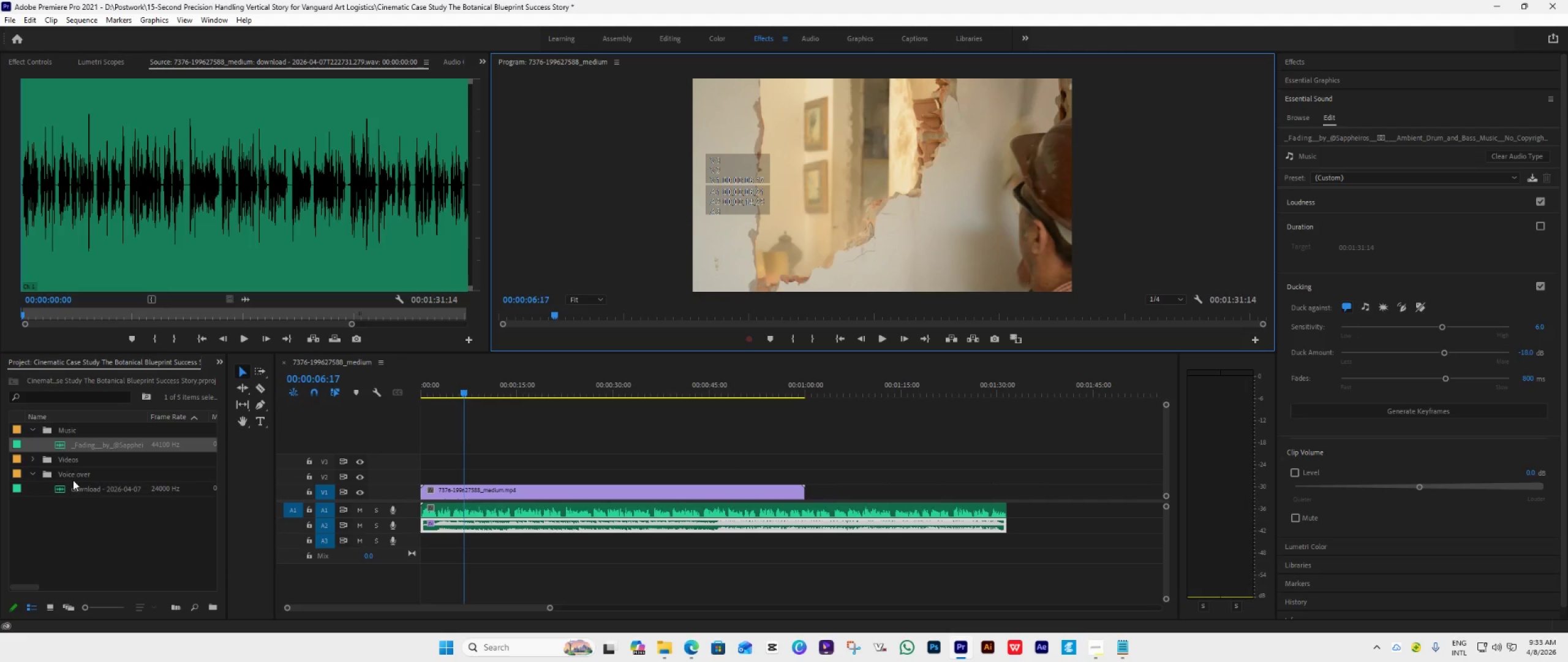 
left_click([33, 428])
 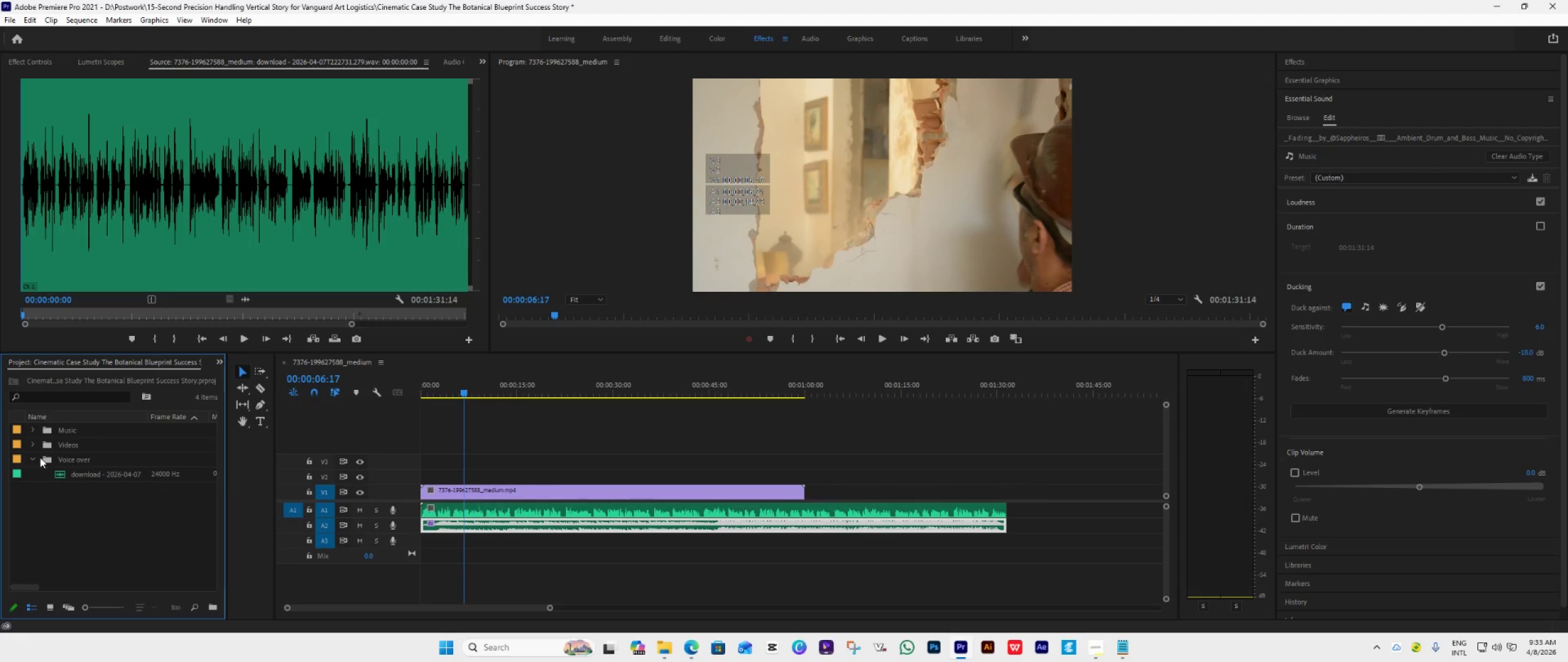 
left_click([36, 457])
 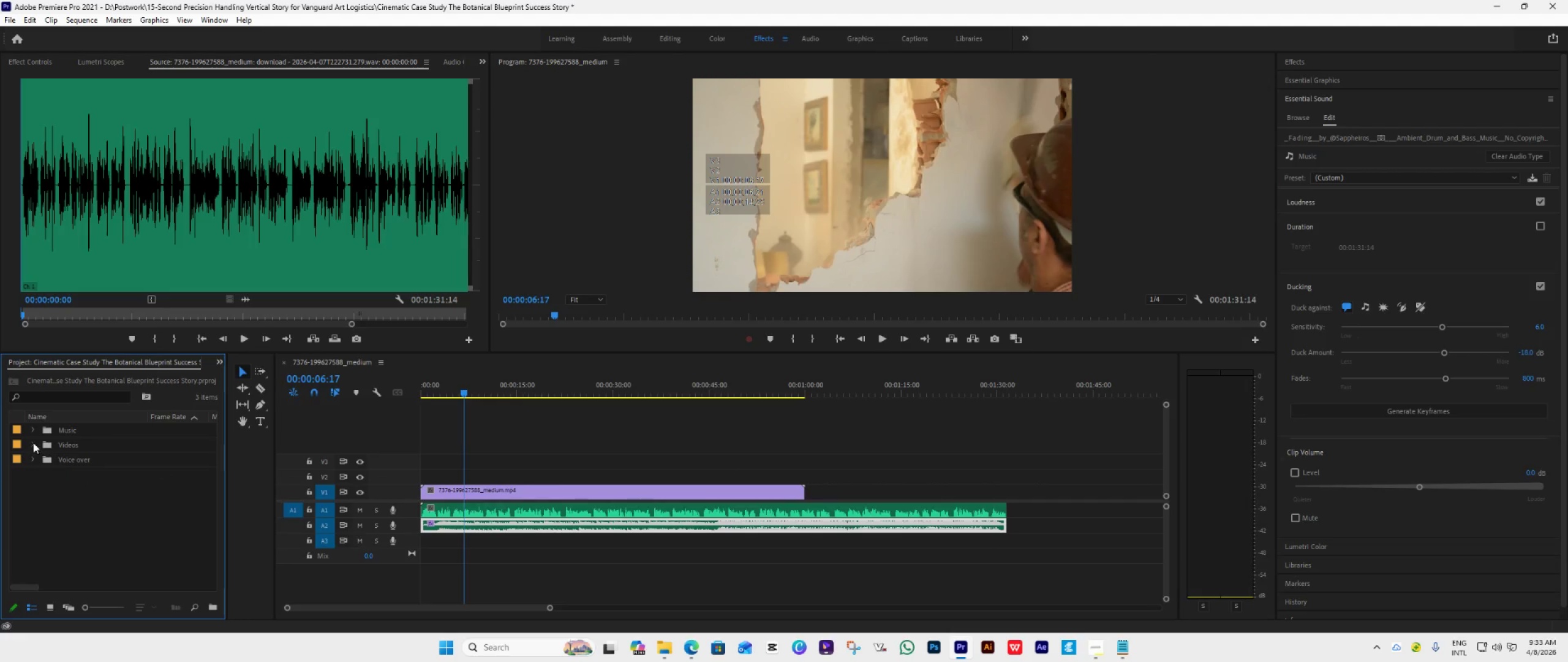 
left_click([32, 443])
 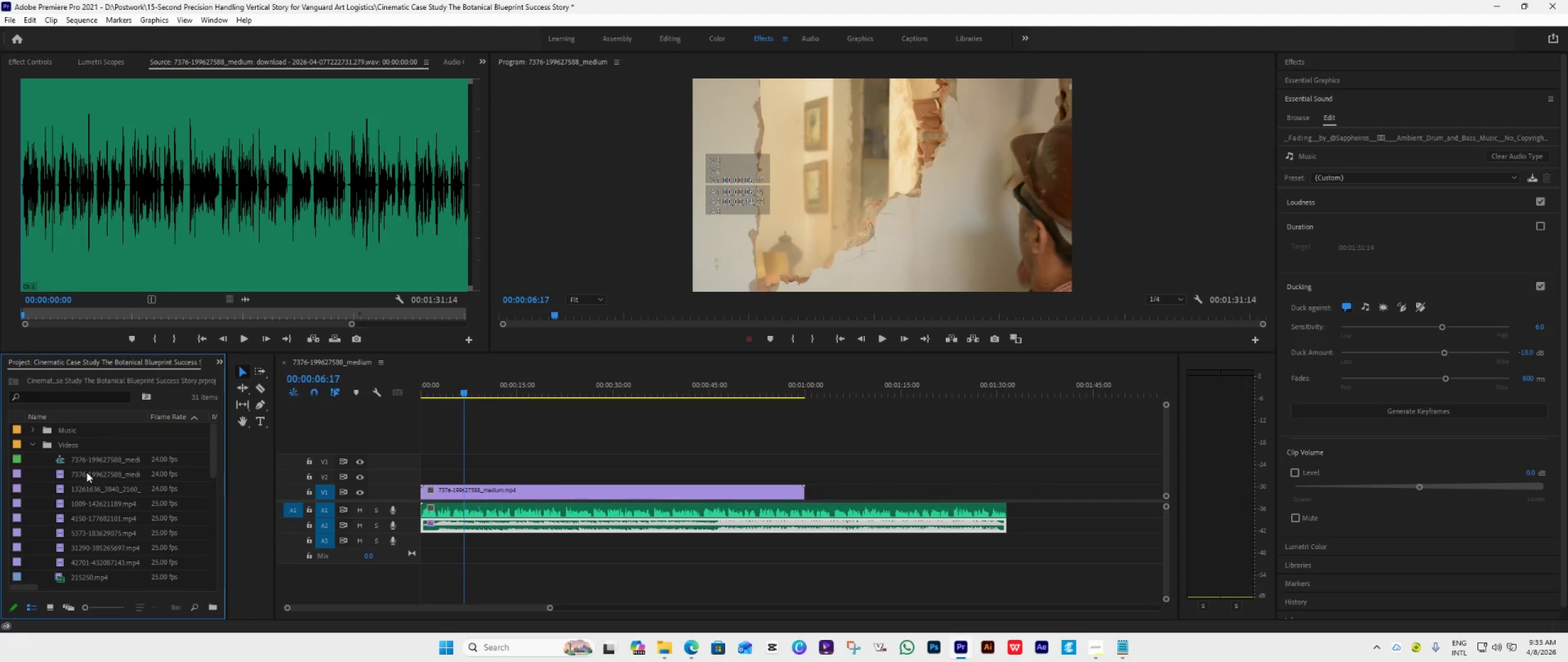 
left_click([102, 459])
 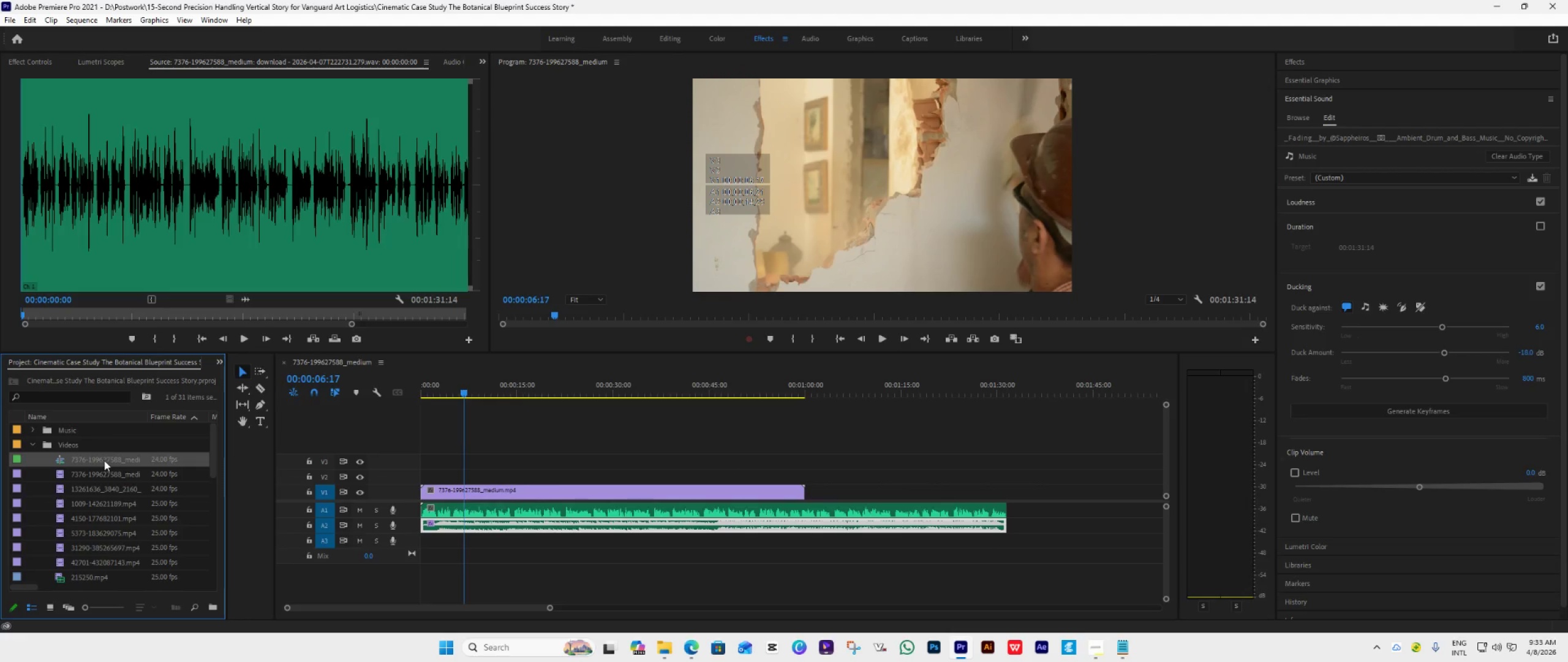 
left_click_drag(start_coordinate=[104, 460], to_coordinate=[49, 577])
 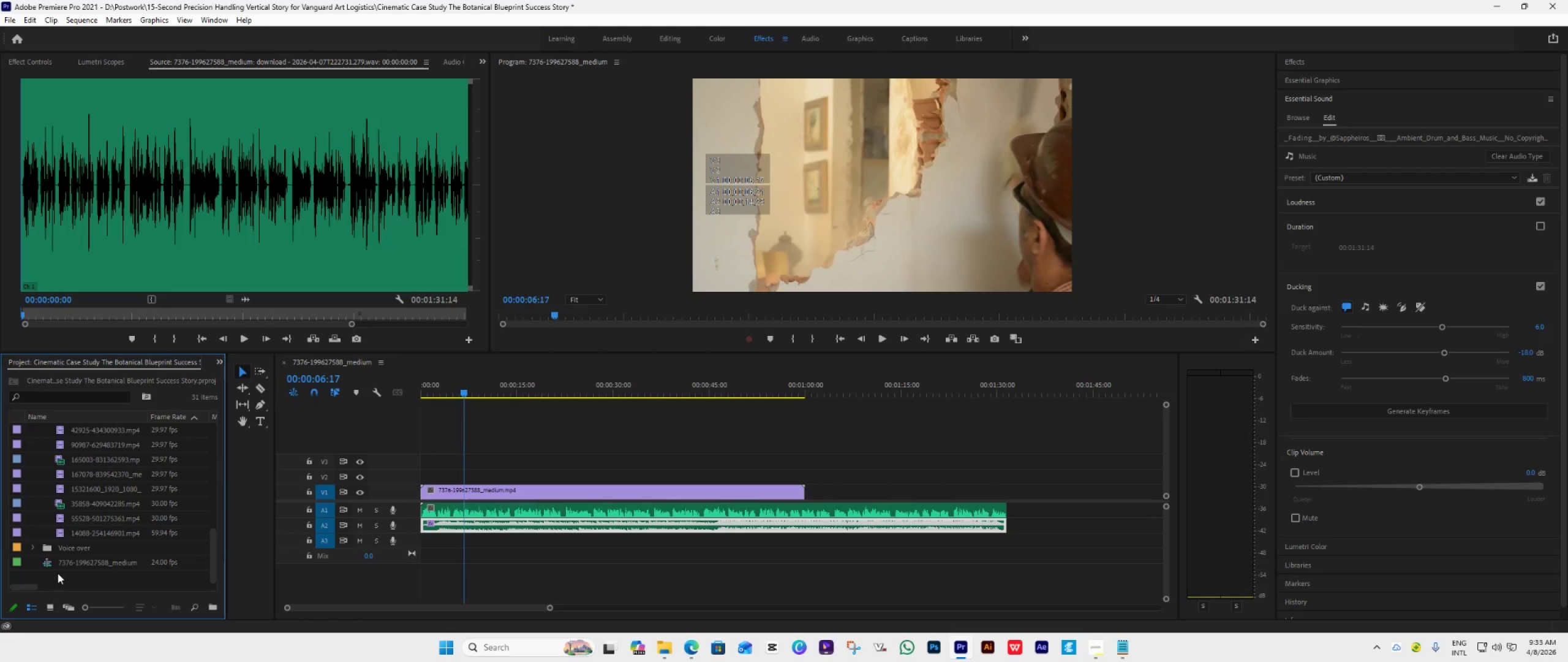 
right_click([58, 573])
 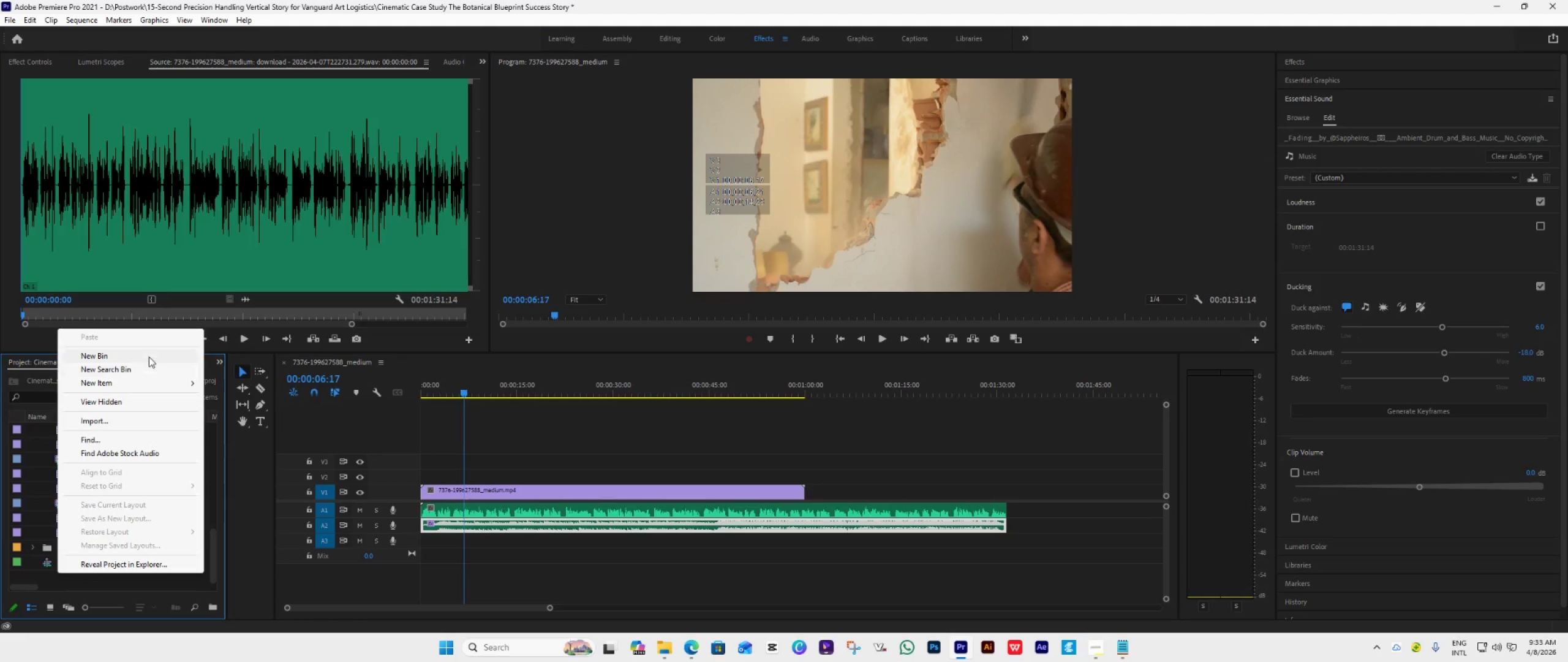 
left_click([133, 354])
 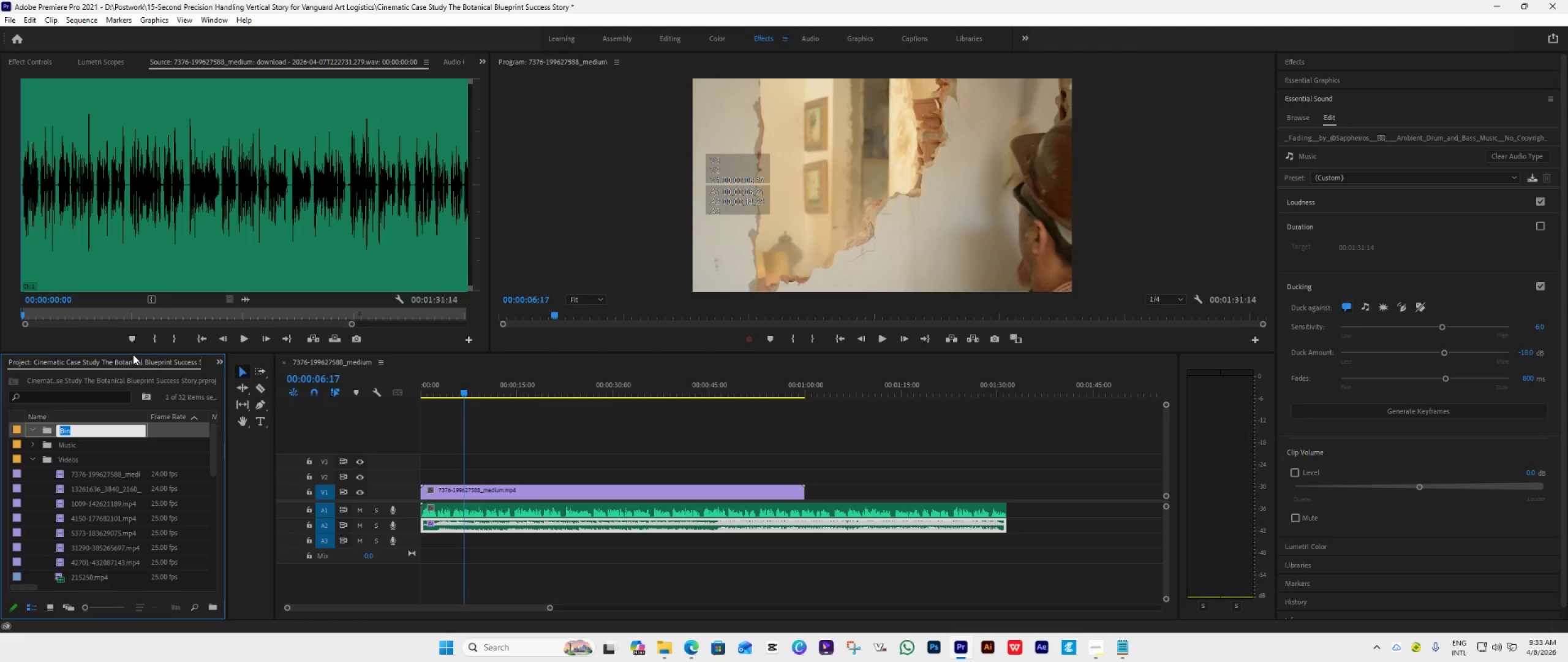 
type(Sequence)
 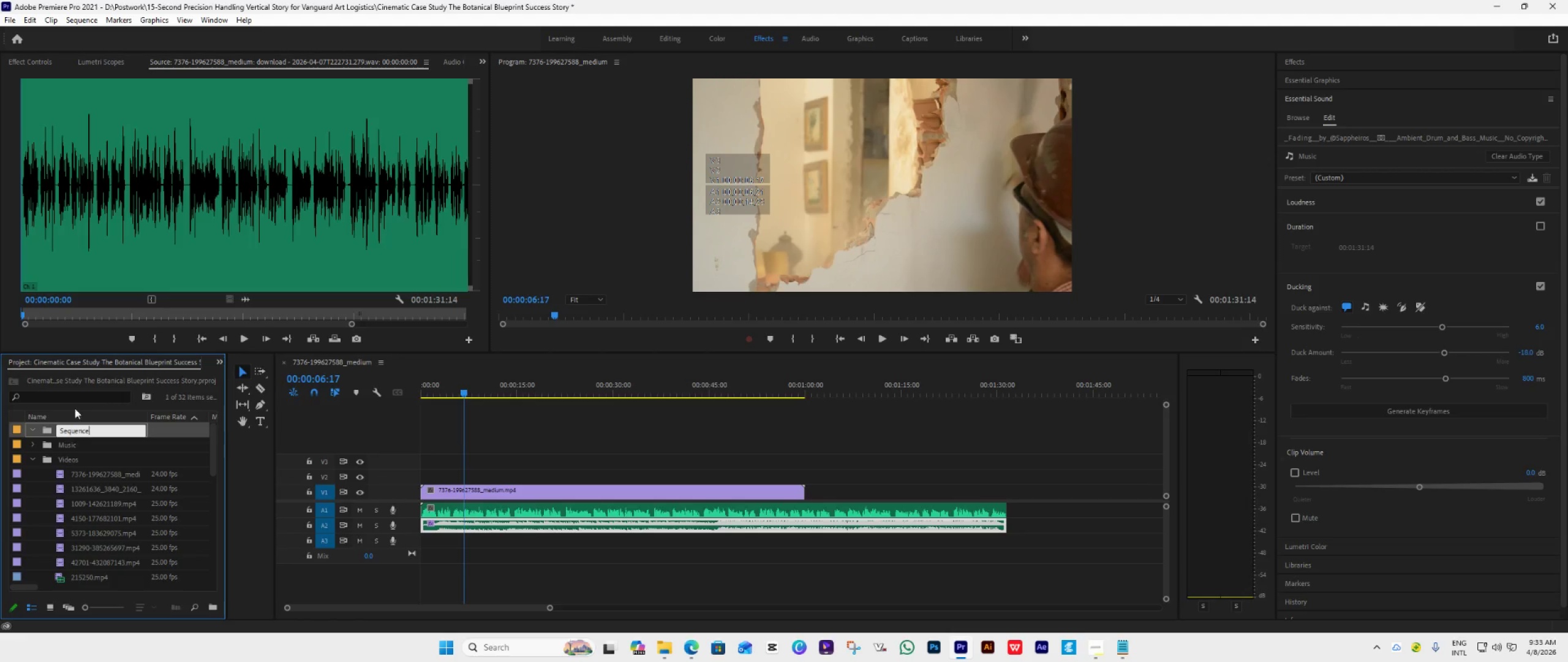 
left_click([91, 483])
 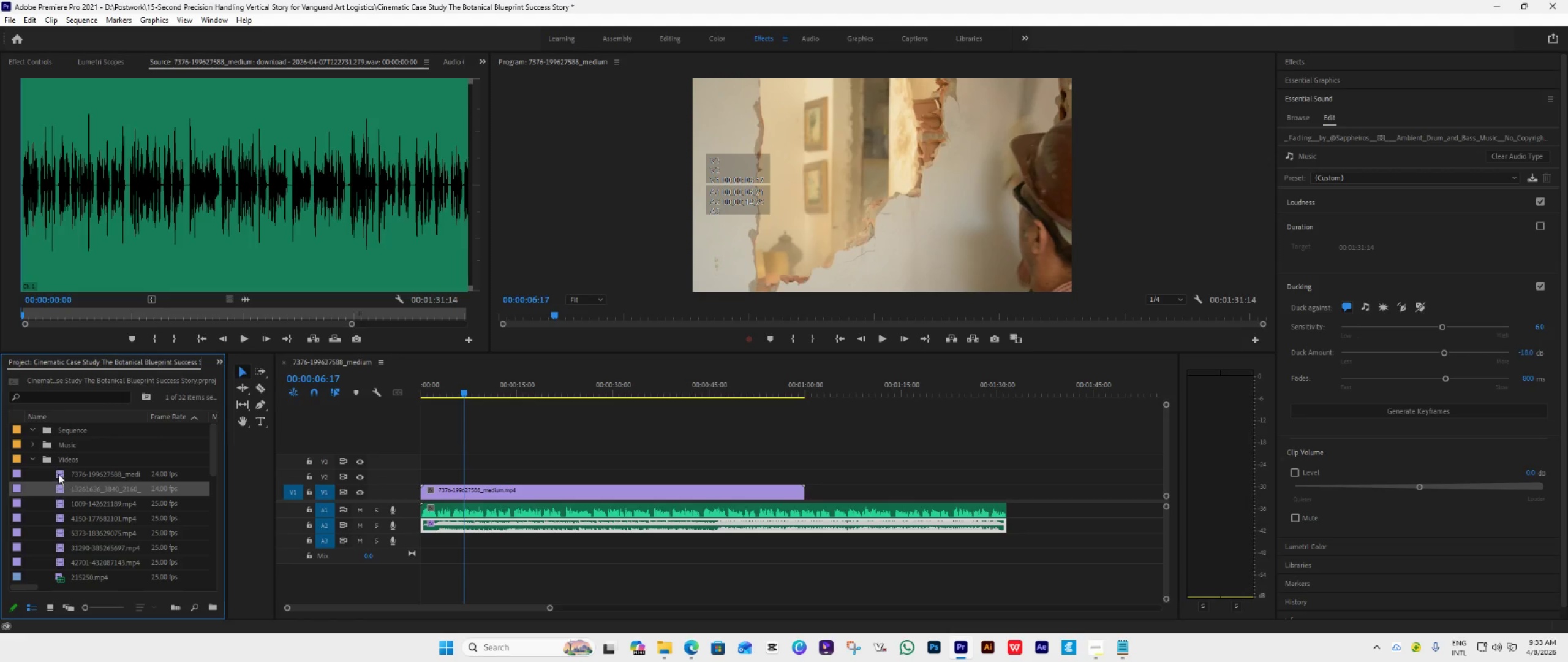 
left_click([32, 458])
 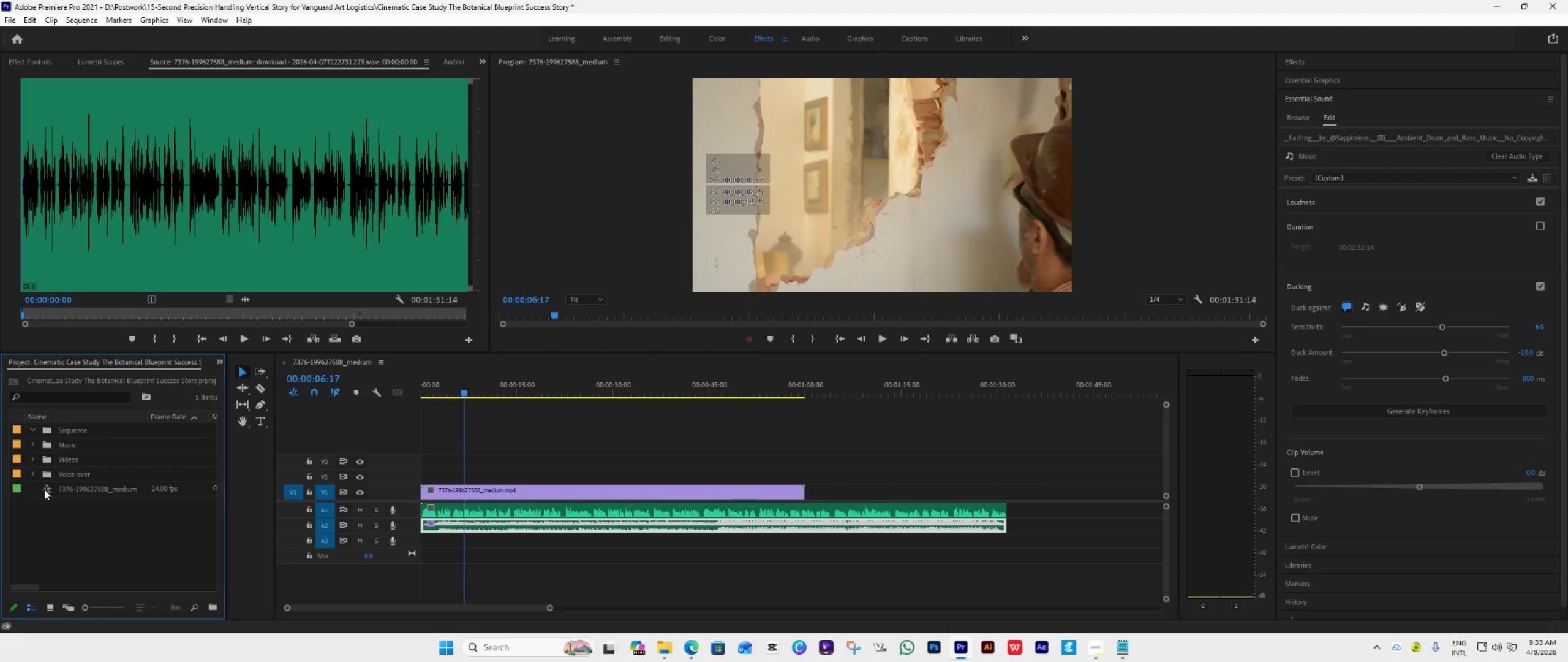 
left_click([49, 492])
 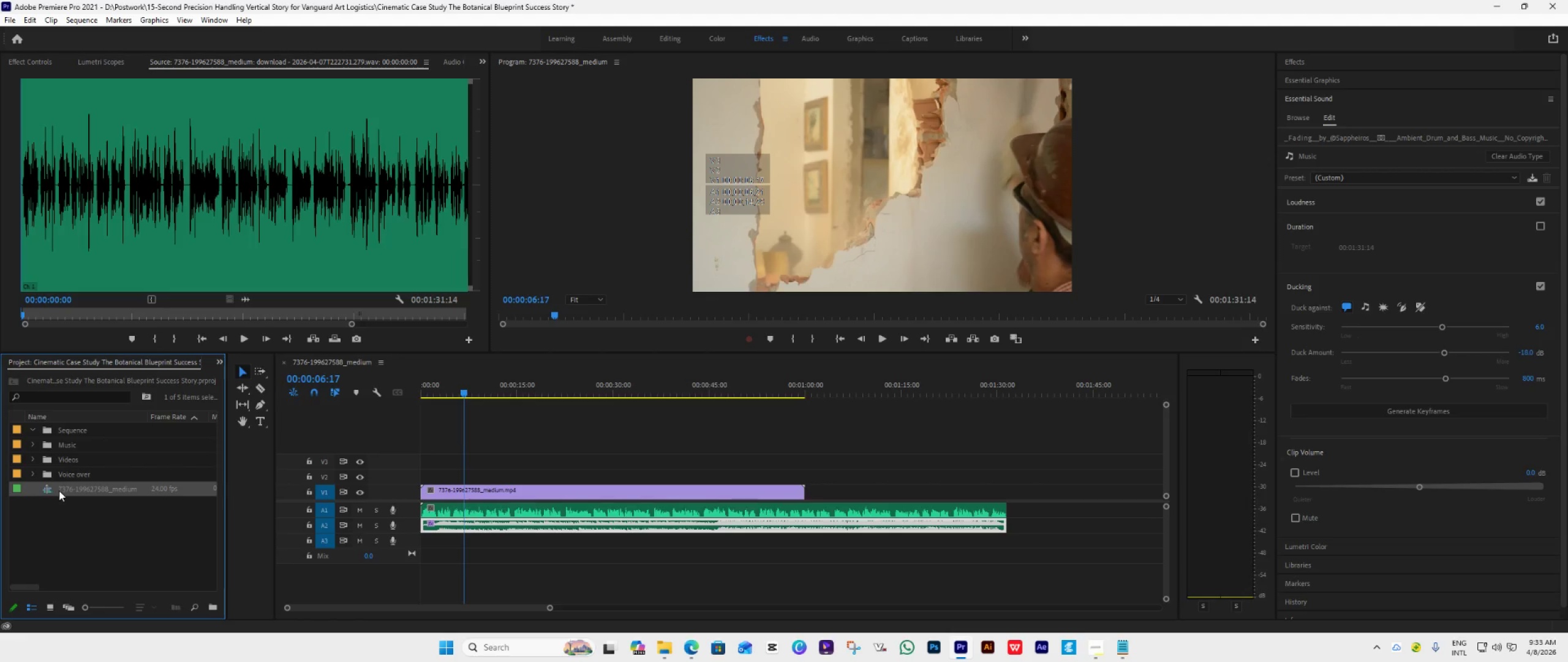 
left_click_drag(start_coordinate=[59, 490], to_coordinate=[64, 433])
 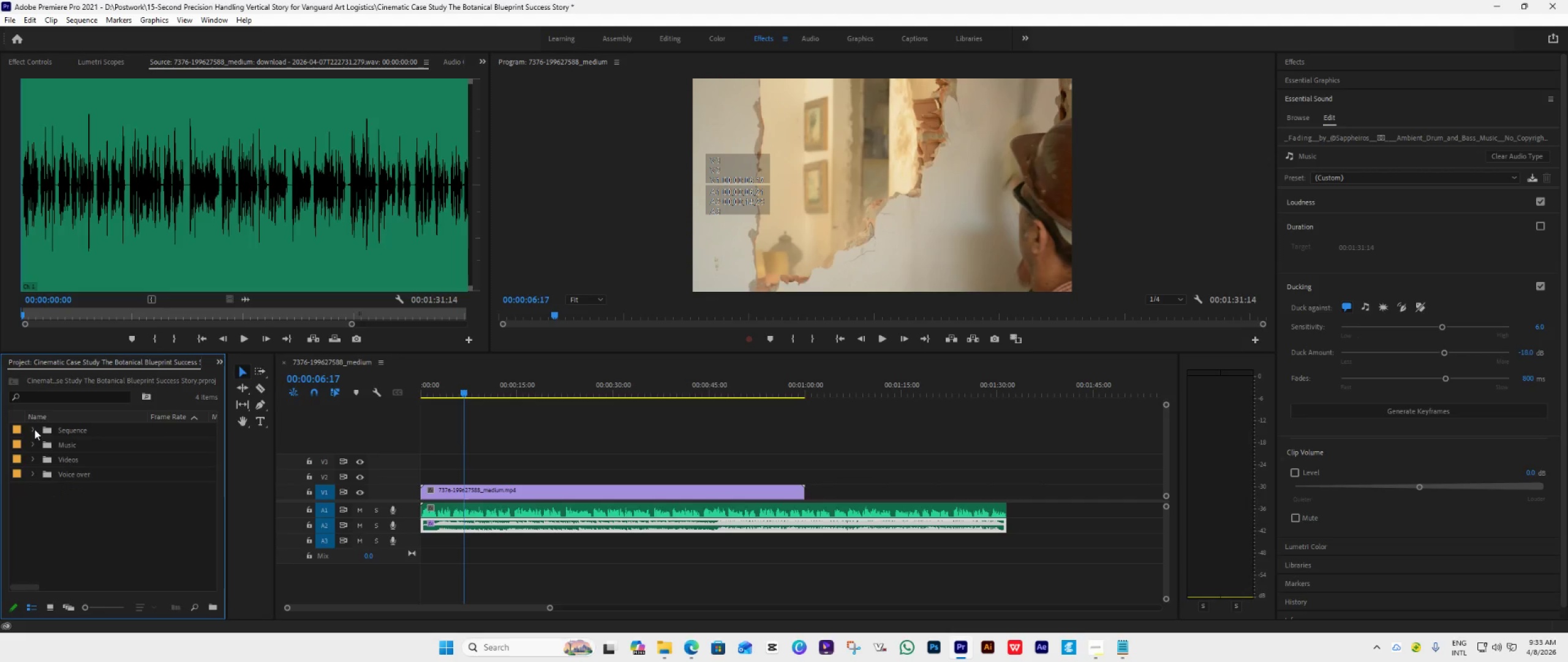 
left_click([83, 512])
 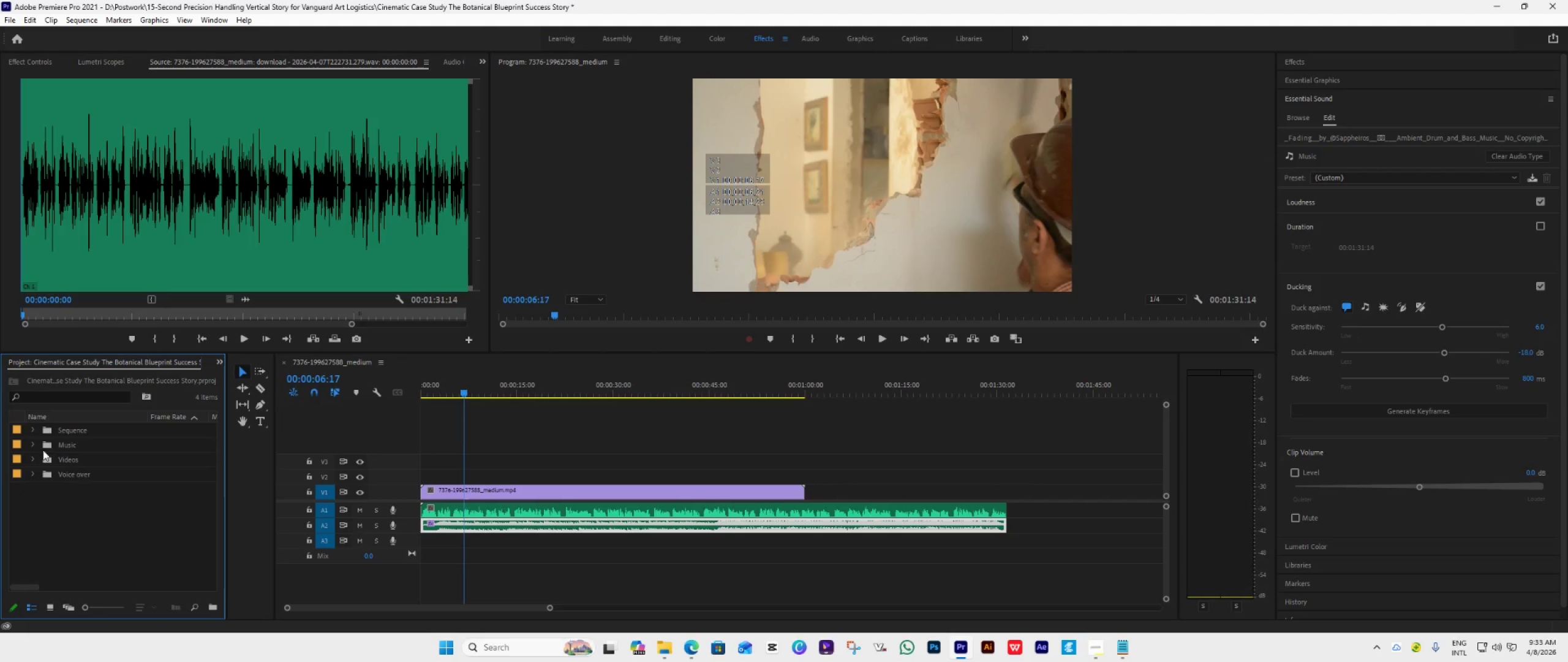 
left_click([36, 429])
 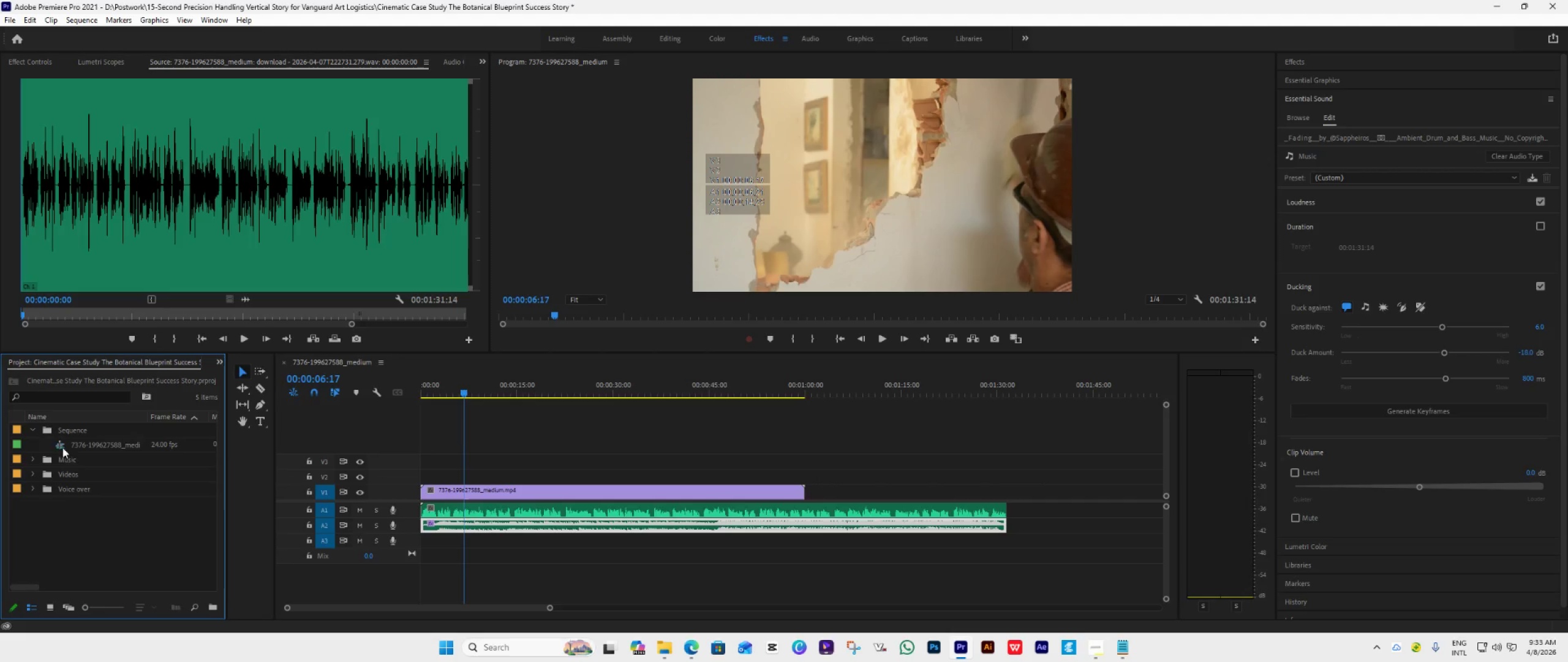 
left_click([75, 446])
 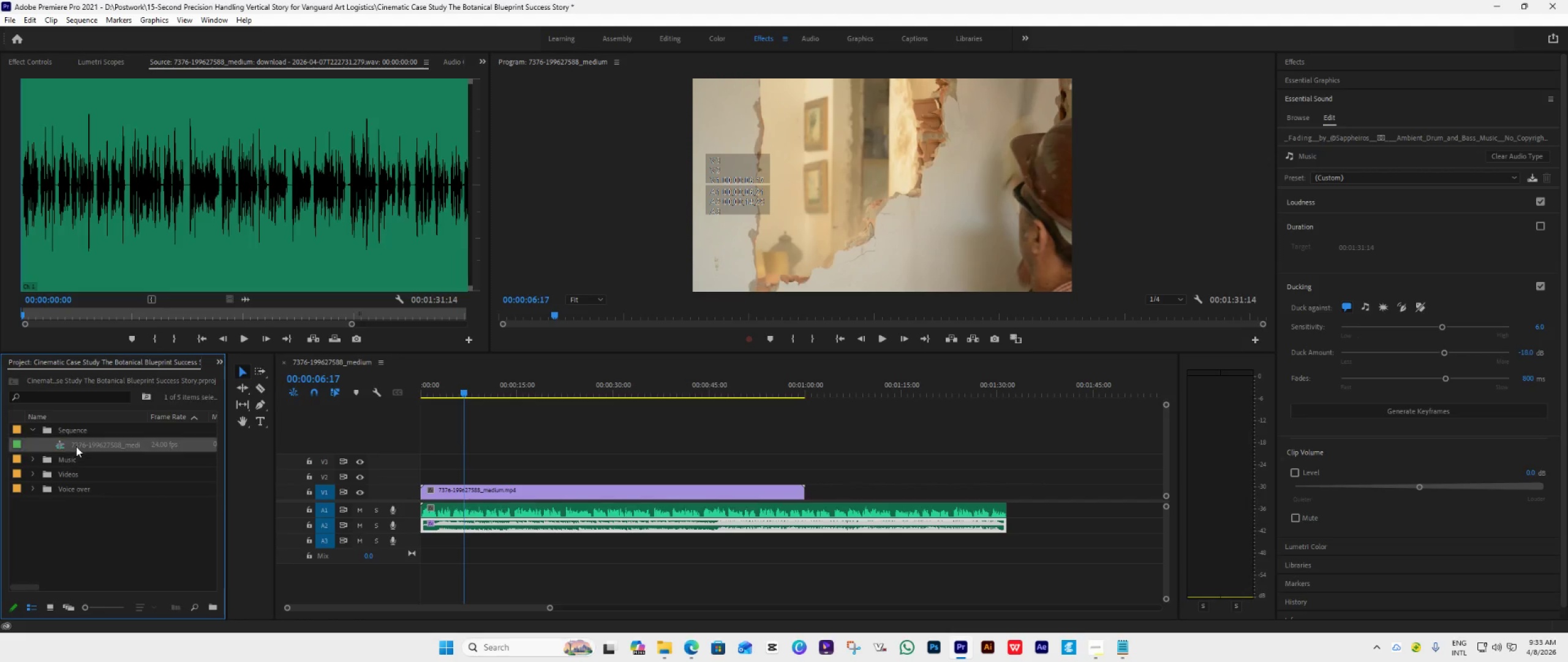 
right_click([76, 446])
 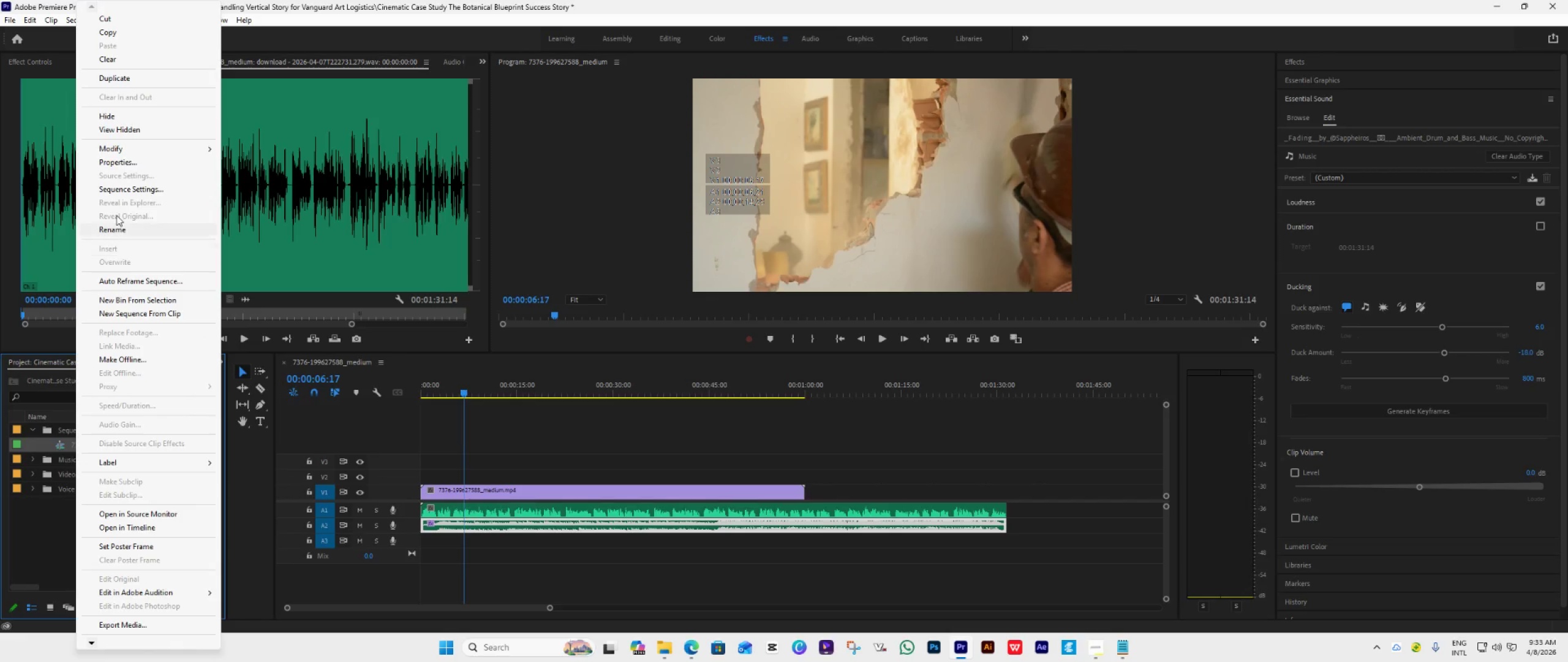 
left_click([127, 187])
 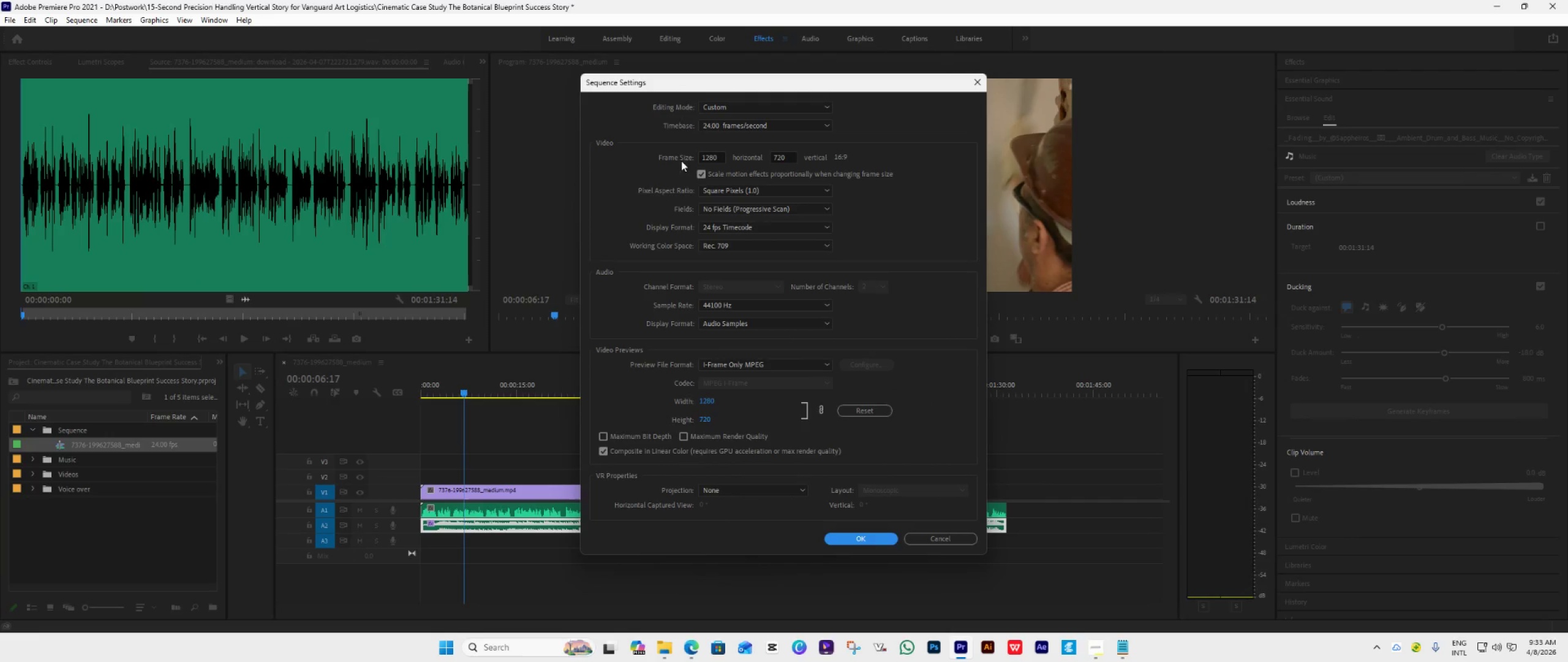 
left_click([714, 158])
 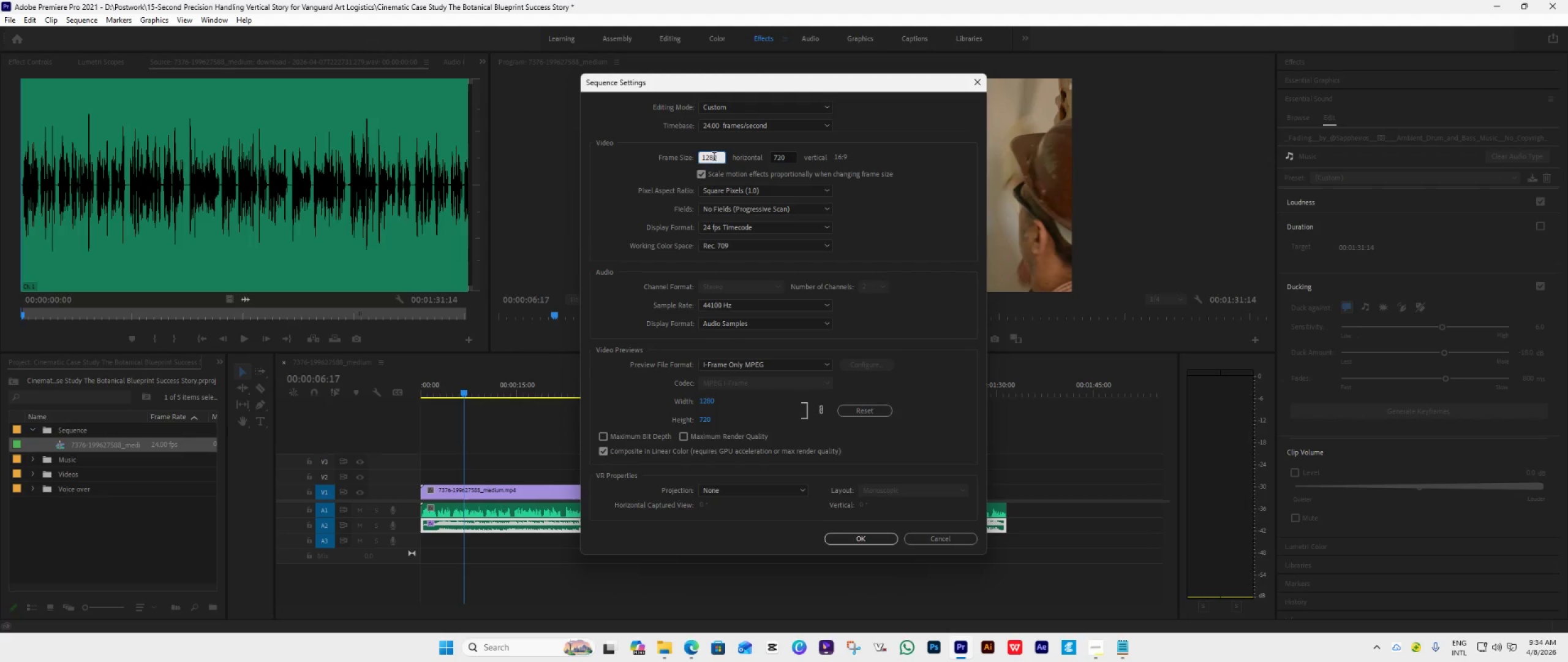 
key(Backspace)
 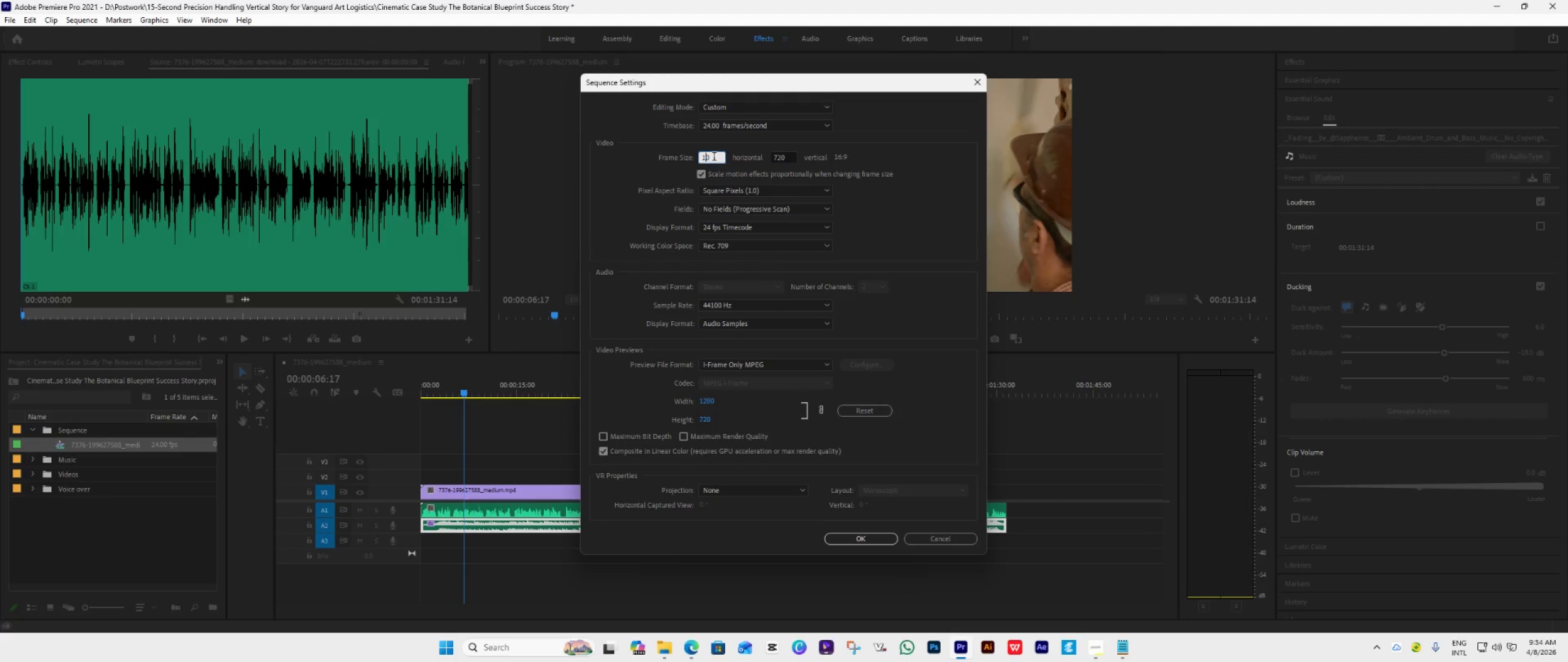 
key(Backspace)
 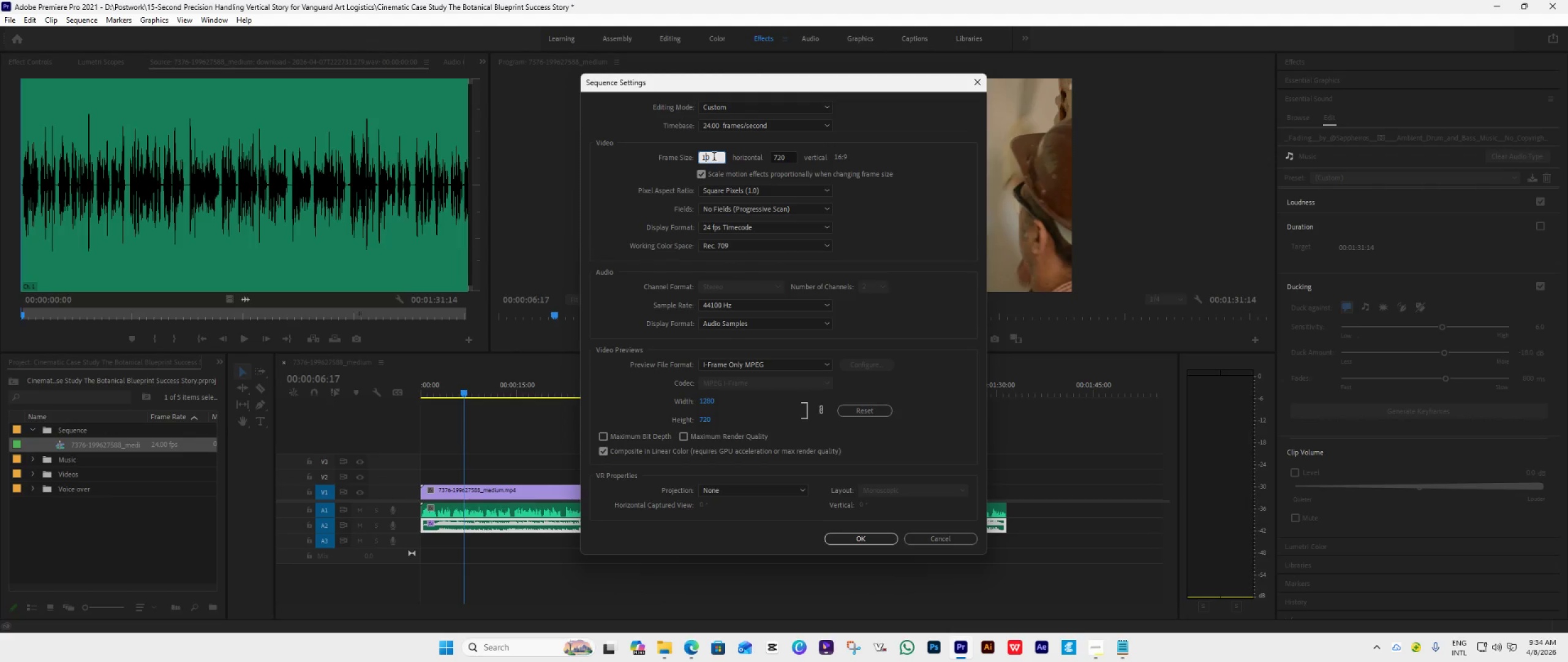 
key(Backspace)
 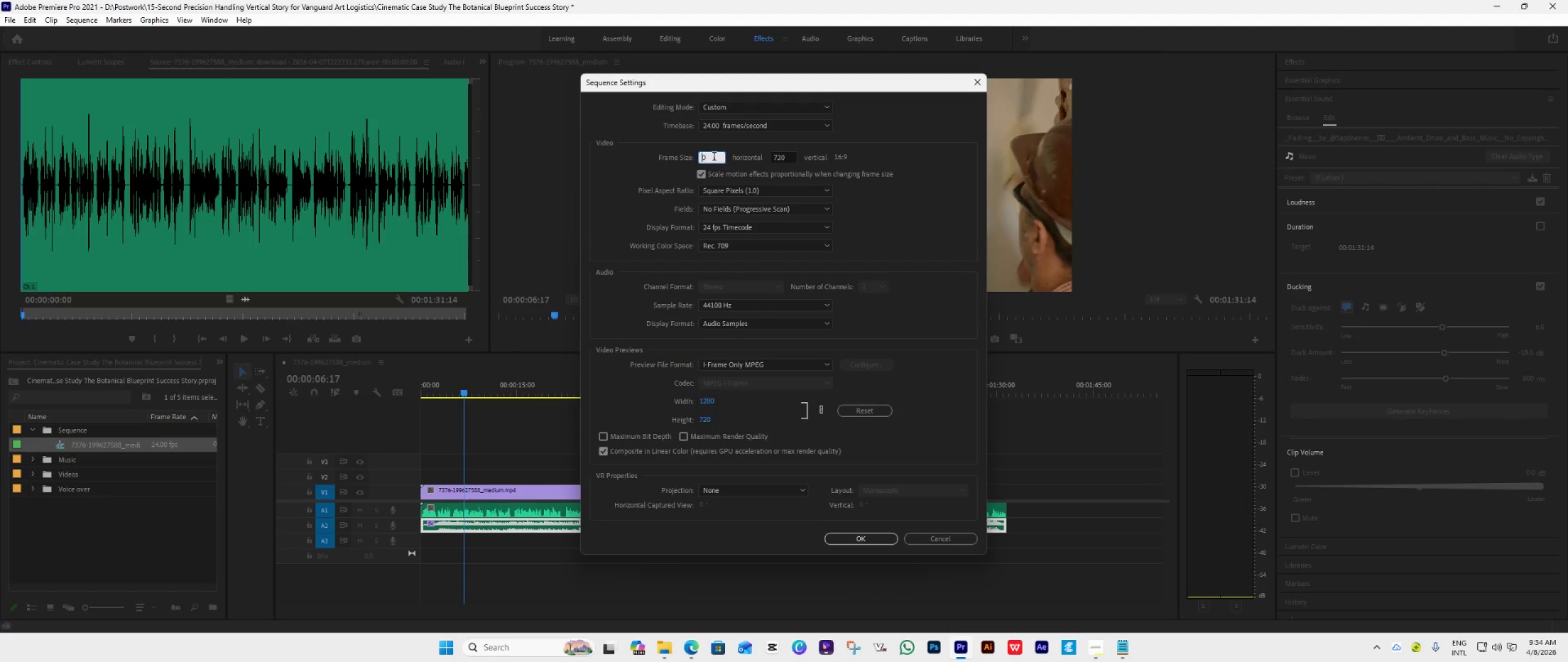 
key(Backspace)
 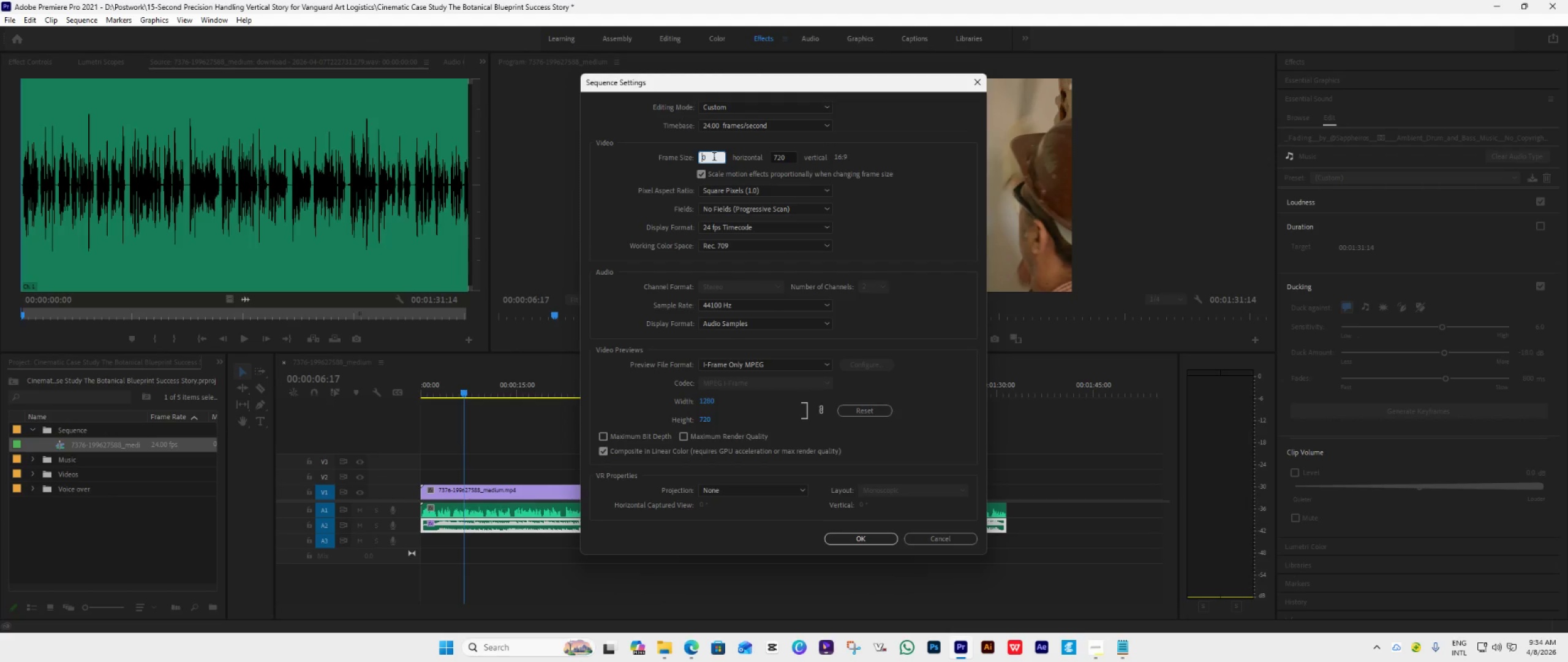 
key(Backspace)
 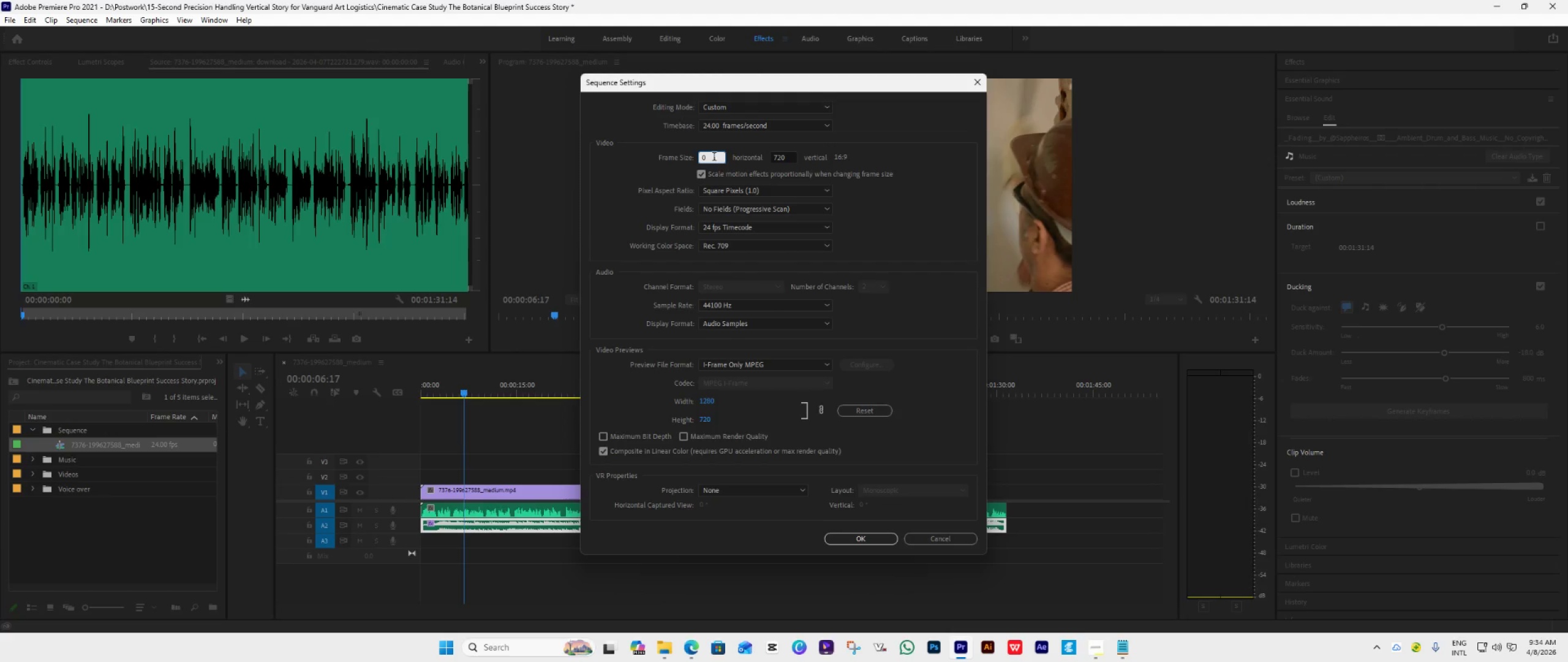 
key(ArrowRight)
 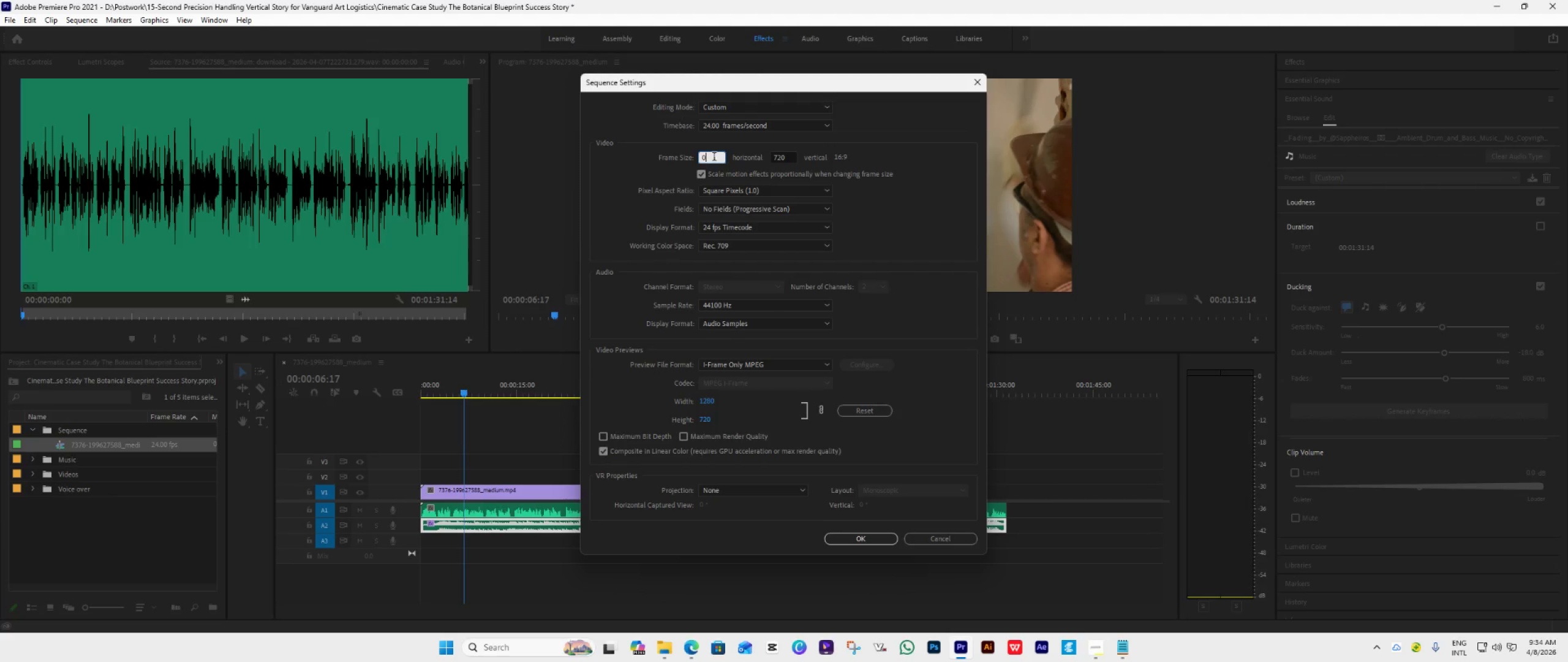 
key(ArrowRight)
 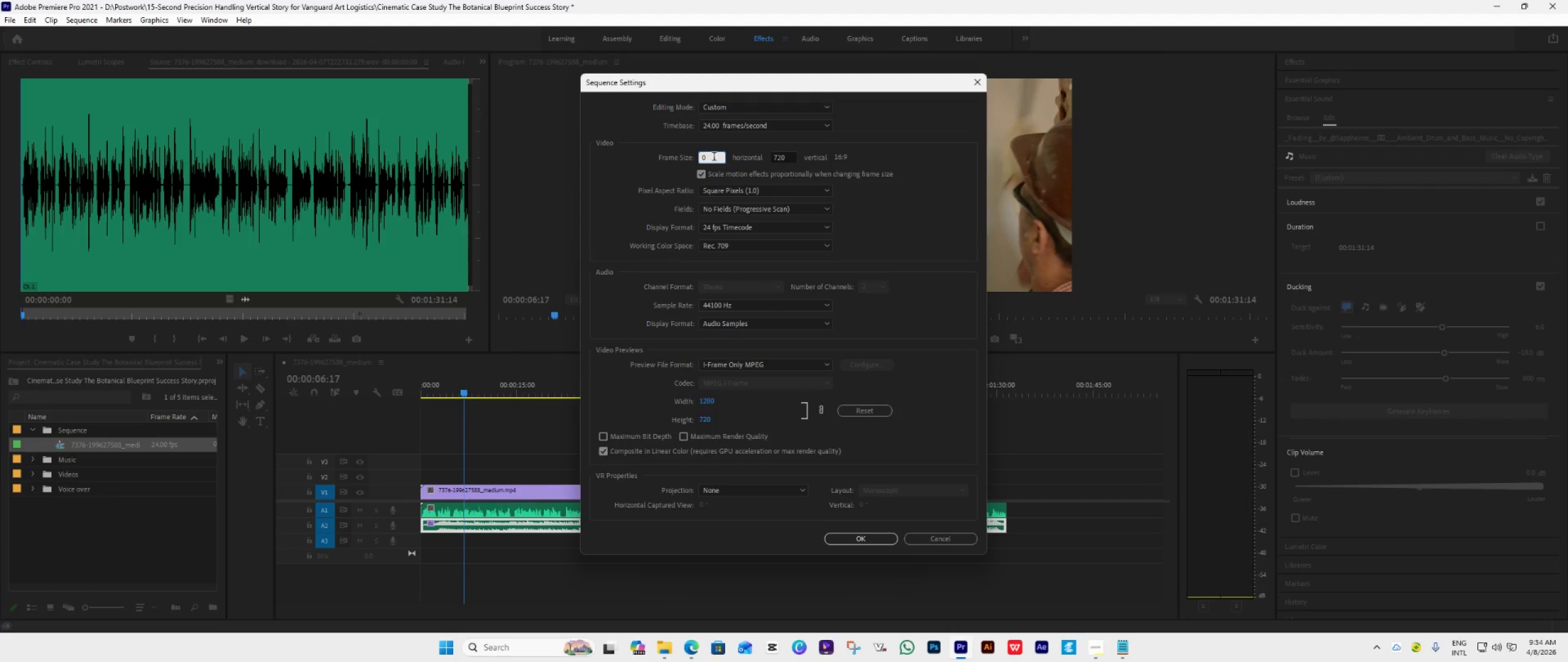 
key(Backspace)
key(Backspace)
key(Backspace)
type(1920)
key(Tab)
type(109)
key(Backspace)
type(80)
 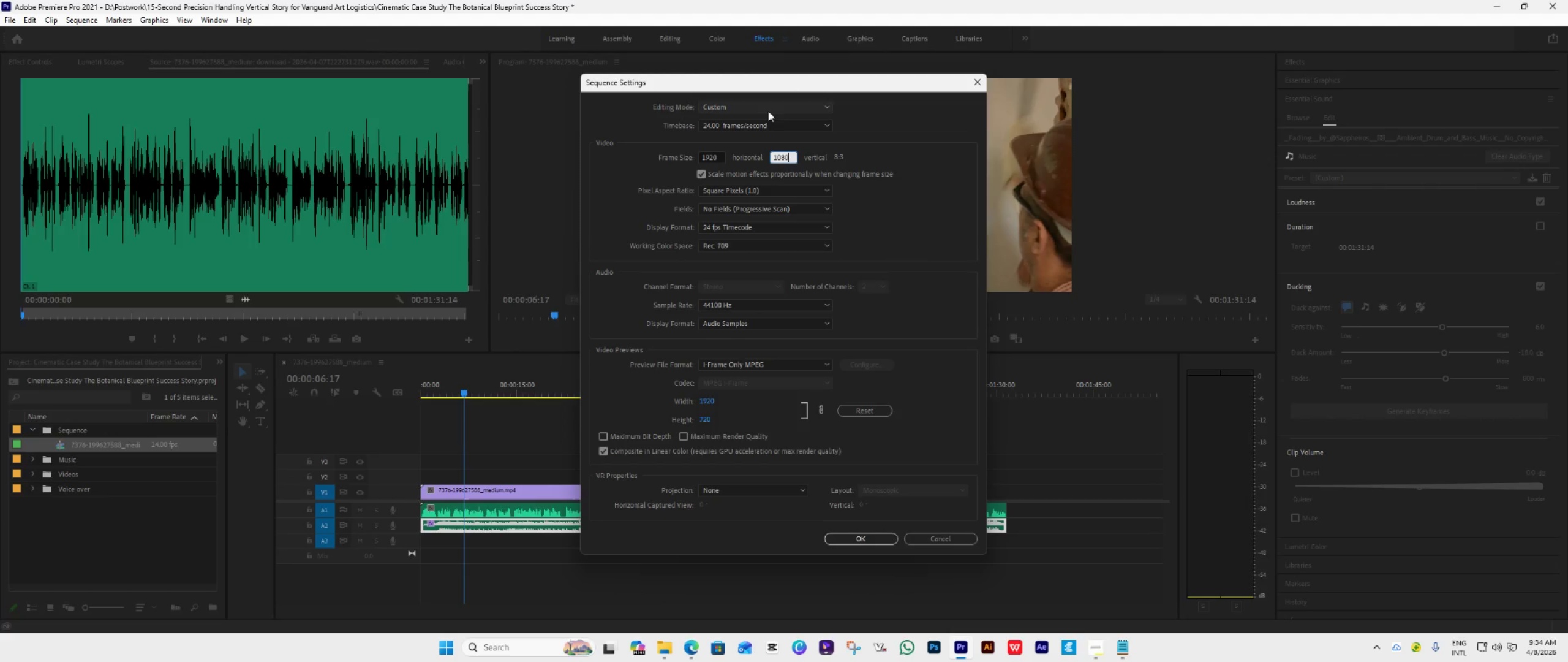 
left_click([779, 126])
 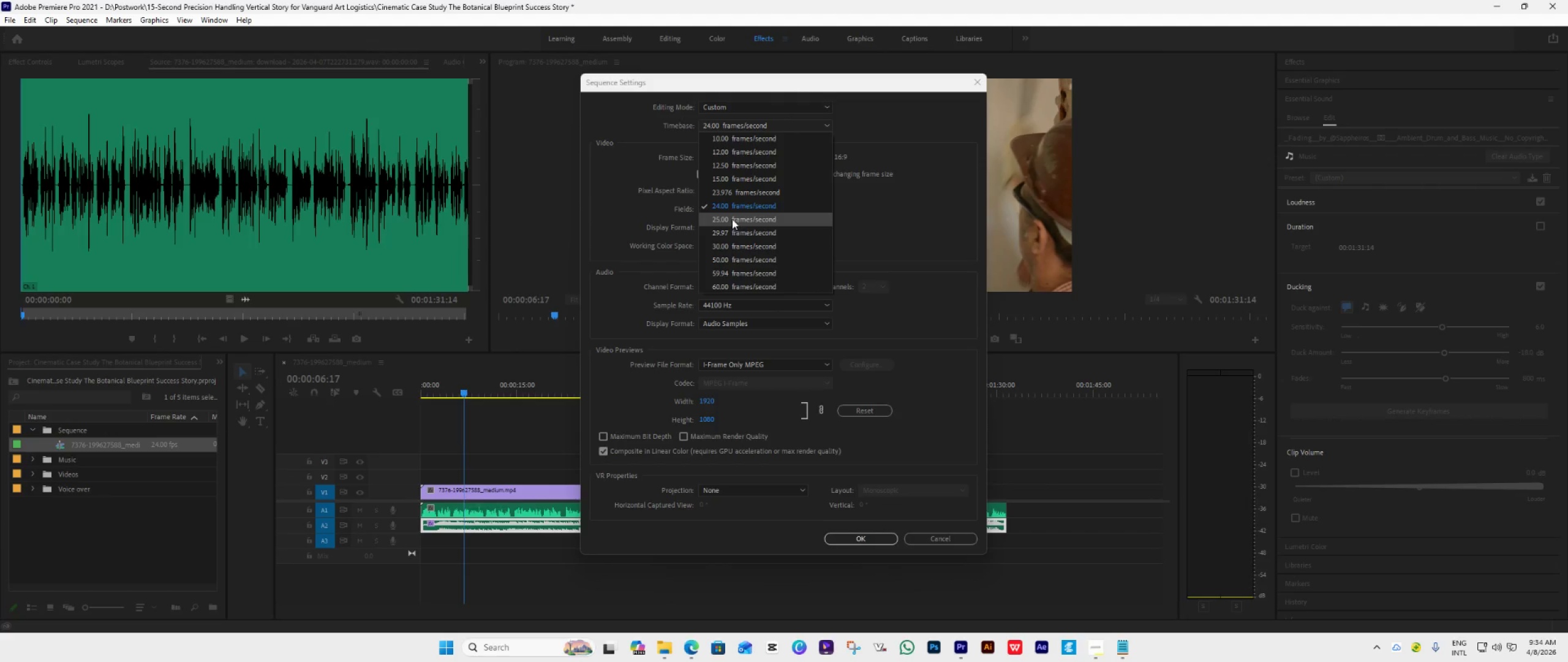 
left_click([744, 192])
 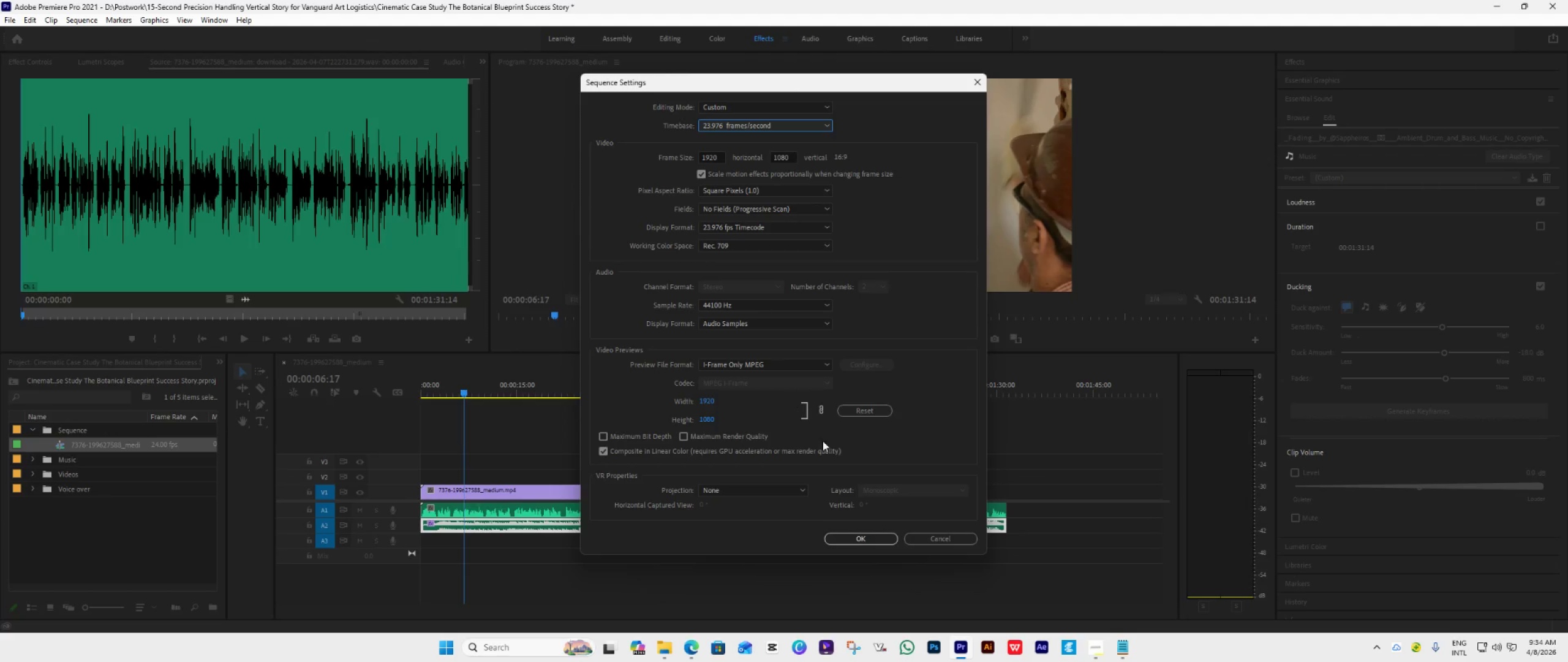 
left_click([867, 539])
 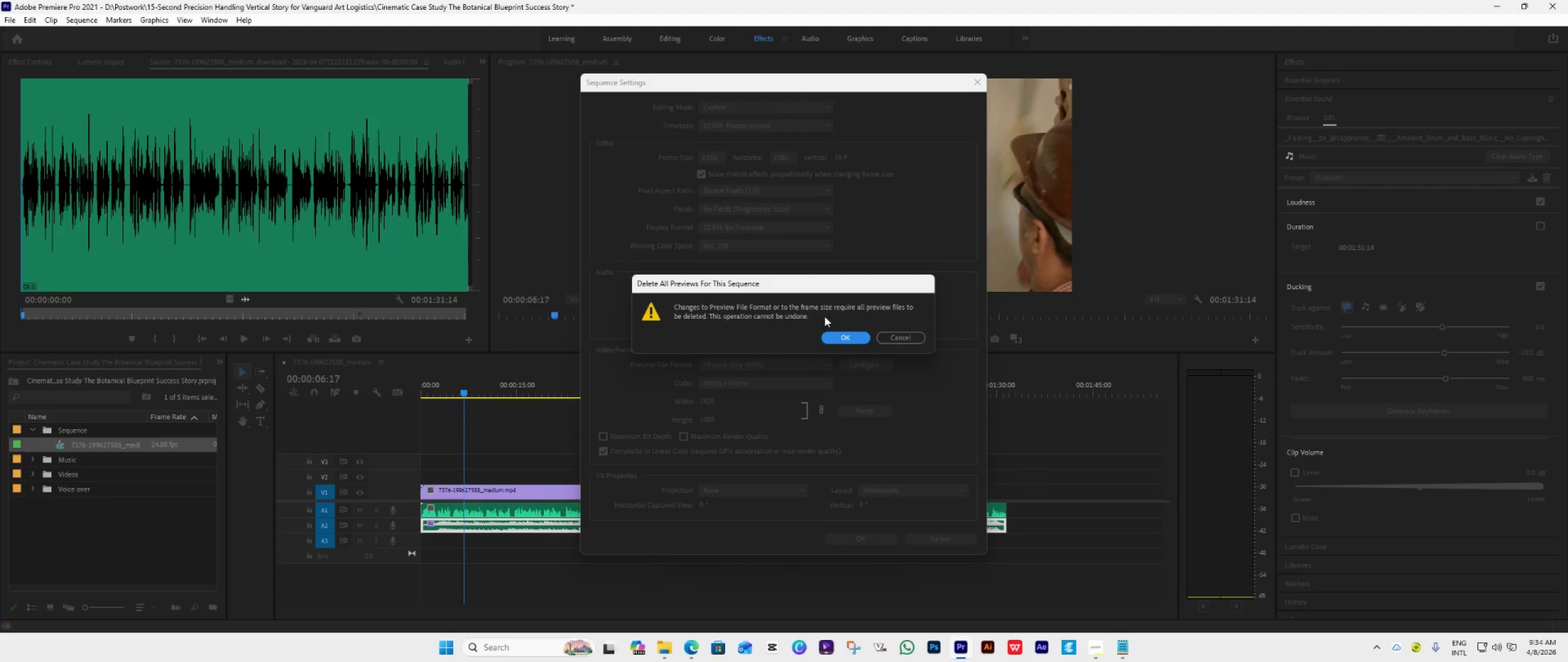 
left_click([832, 335])
 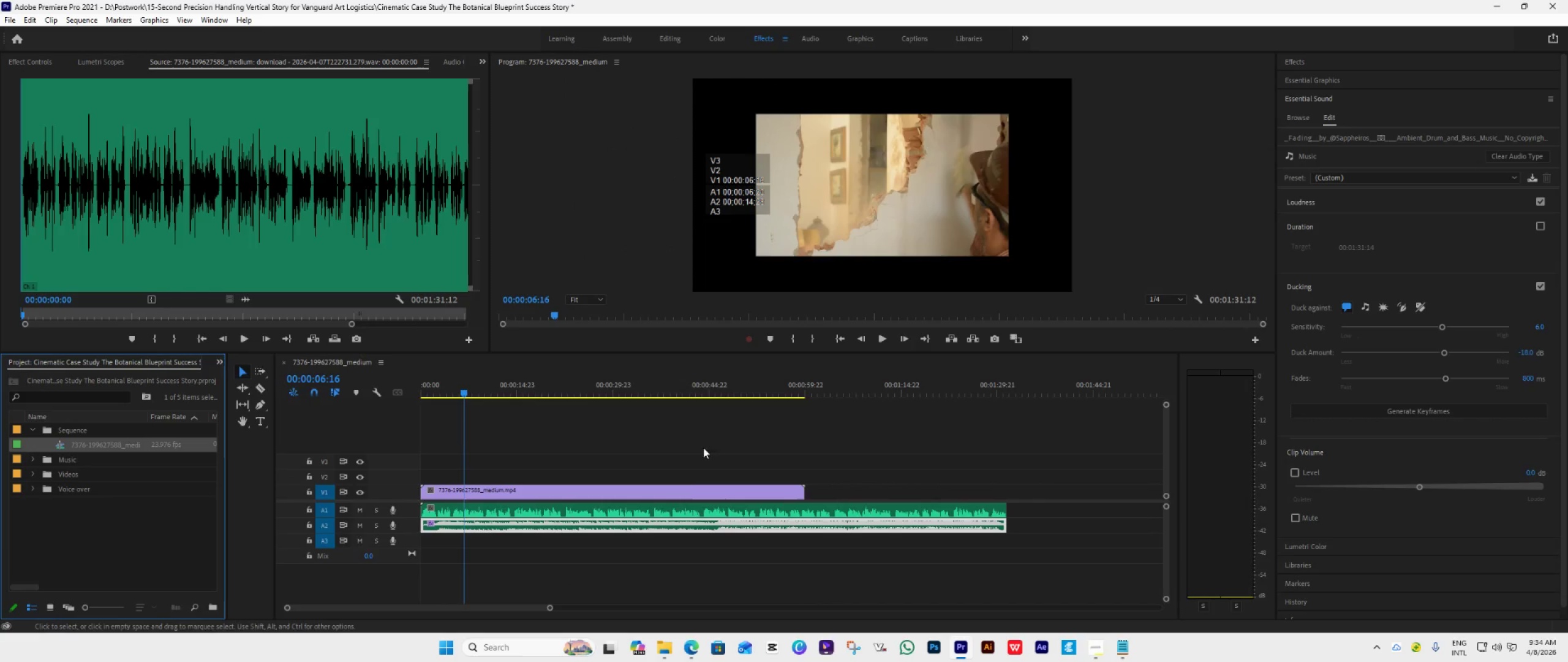 
left_click([683, 486])
 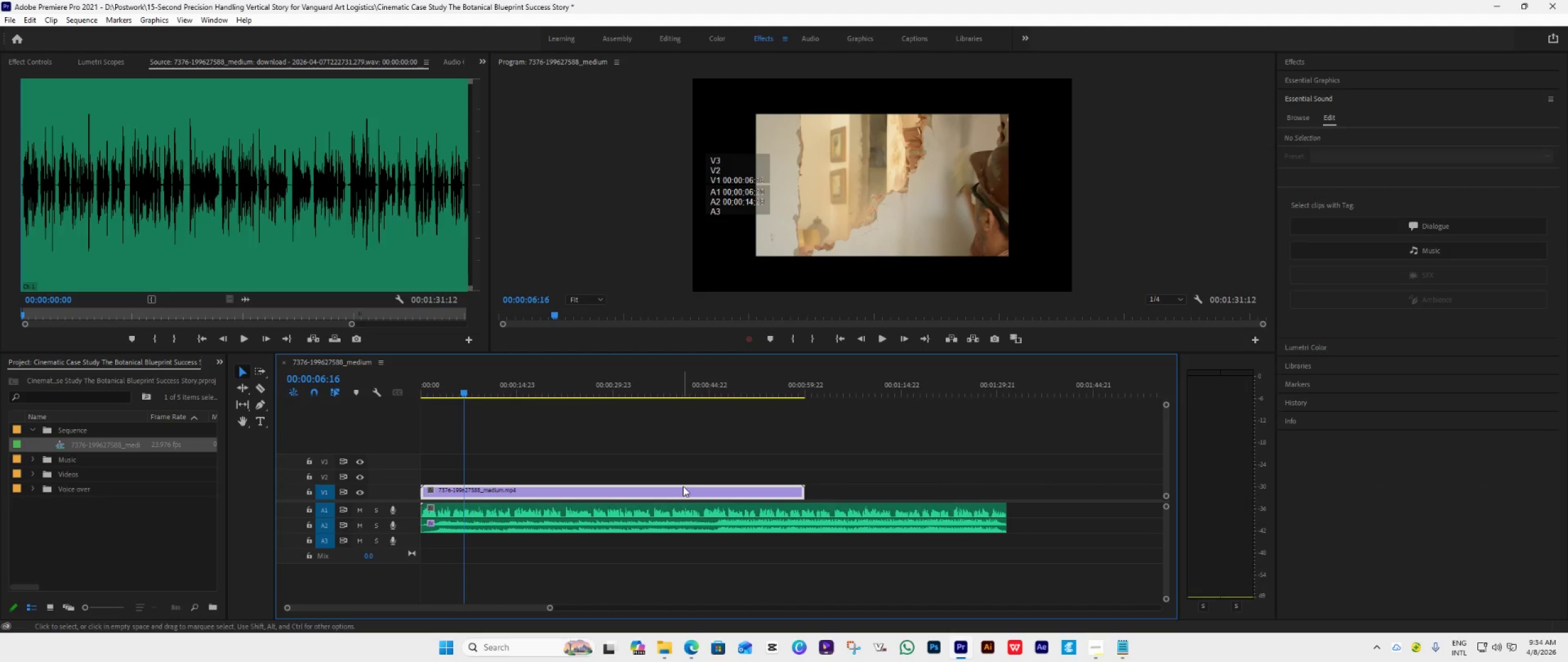 
right_click([683, 486])
 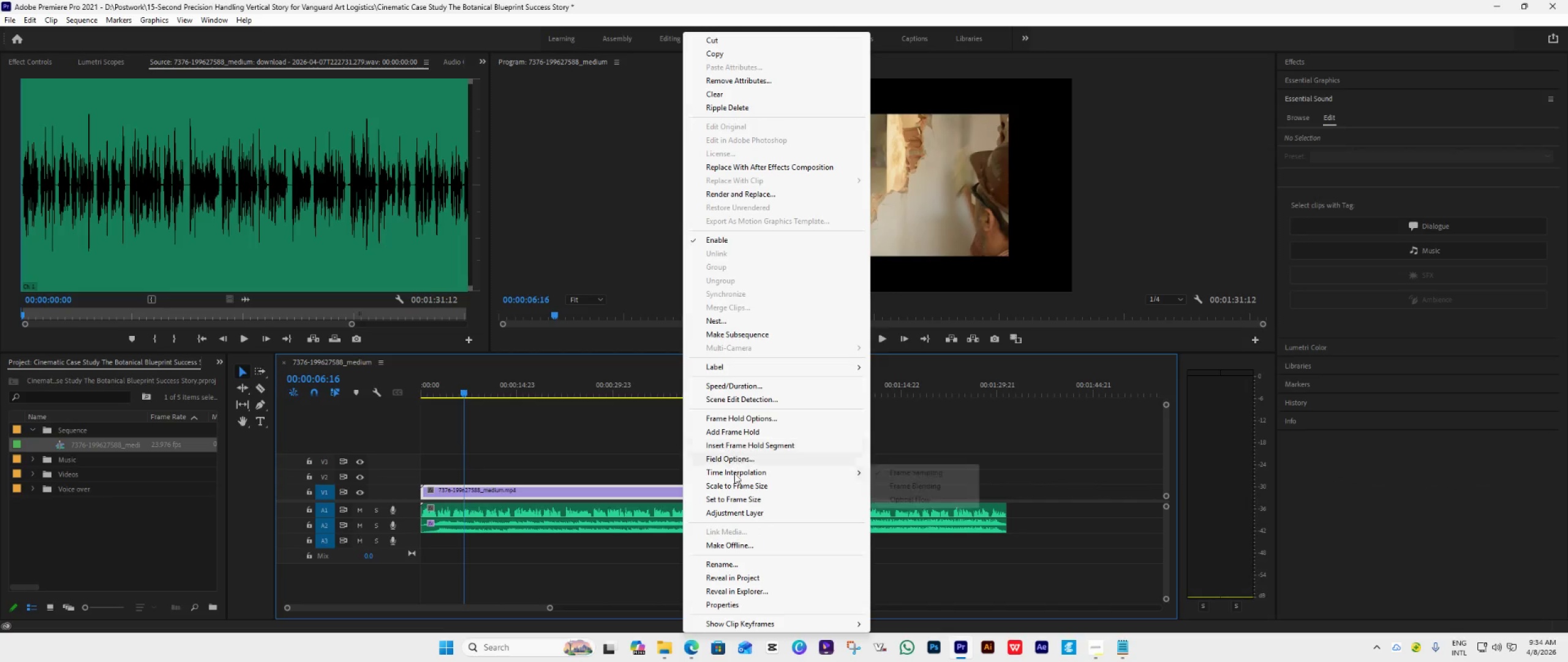 
left_click([736, 503])
 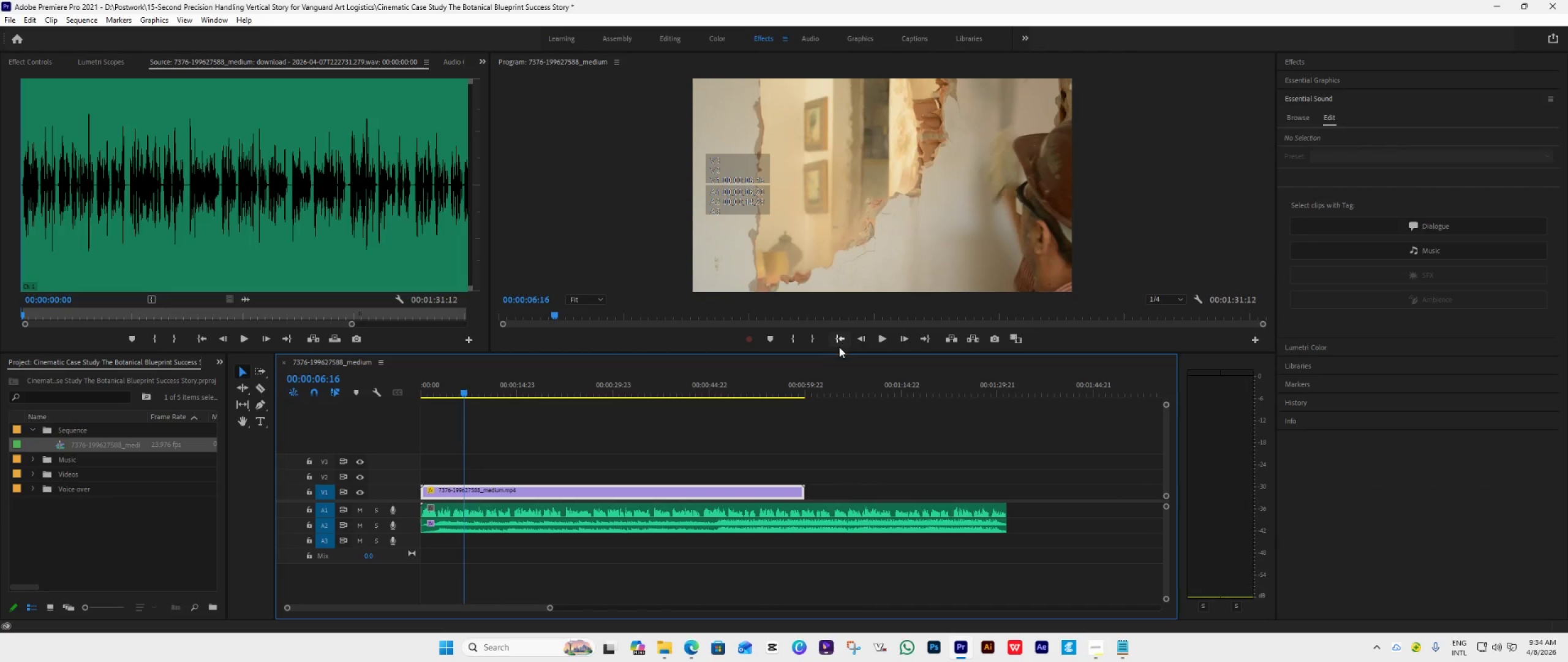 
left_click([839, 336])
 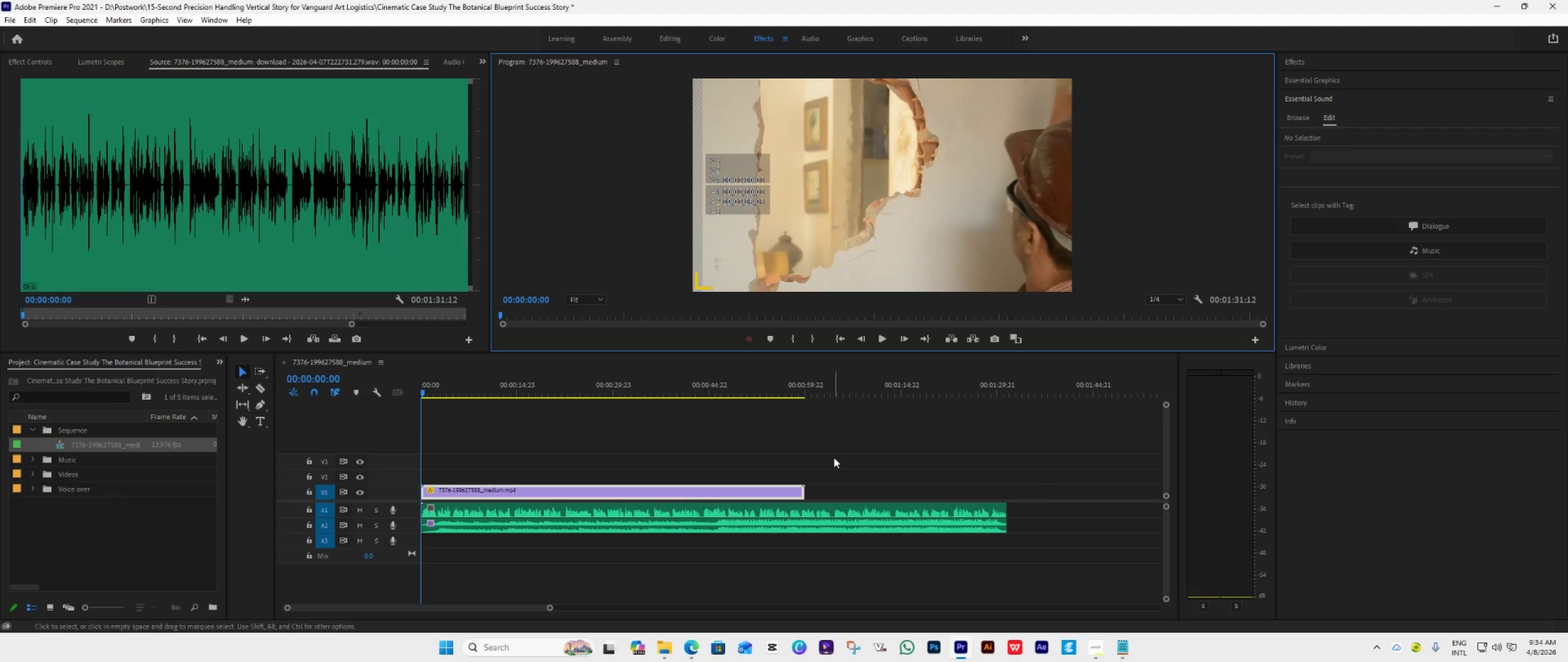 
wait(15.64)
 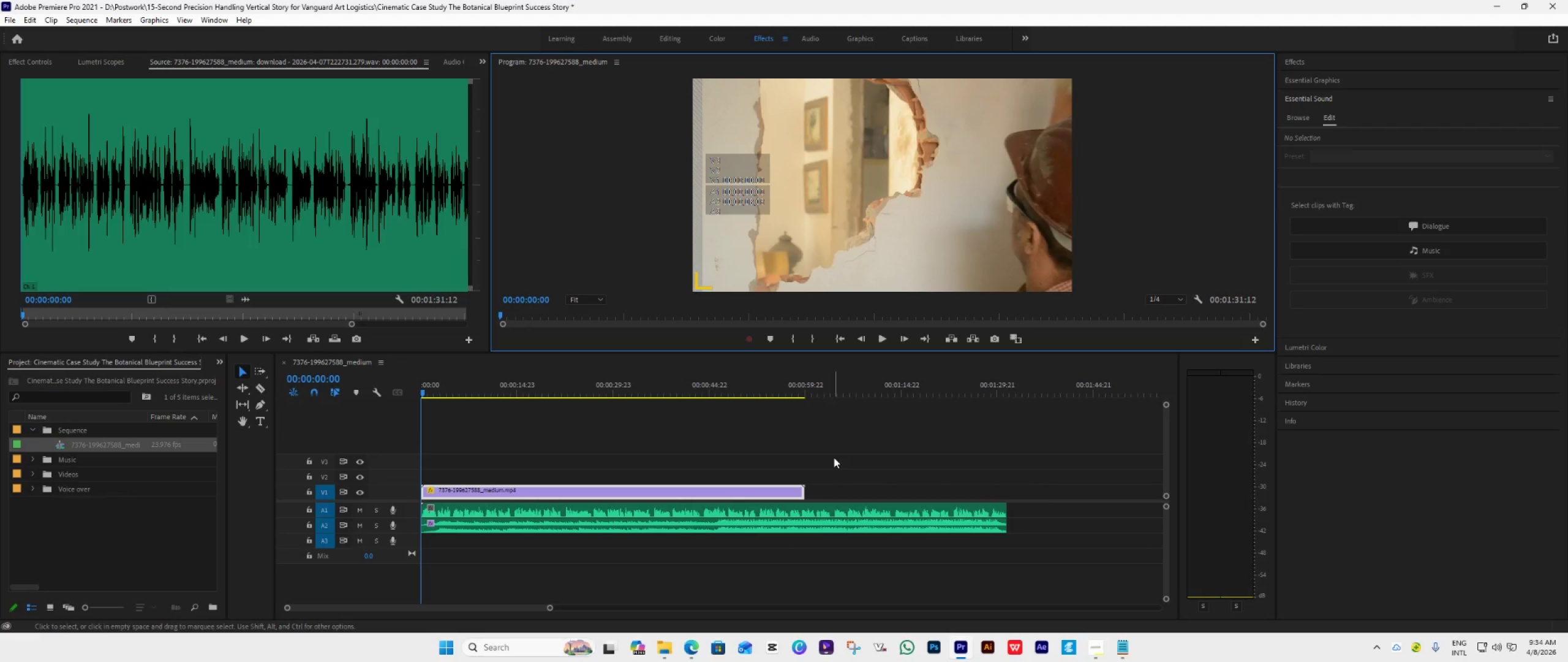 
key(Space)
 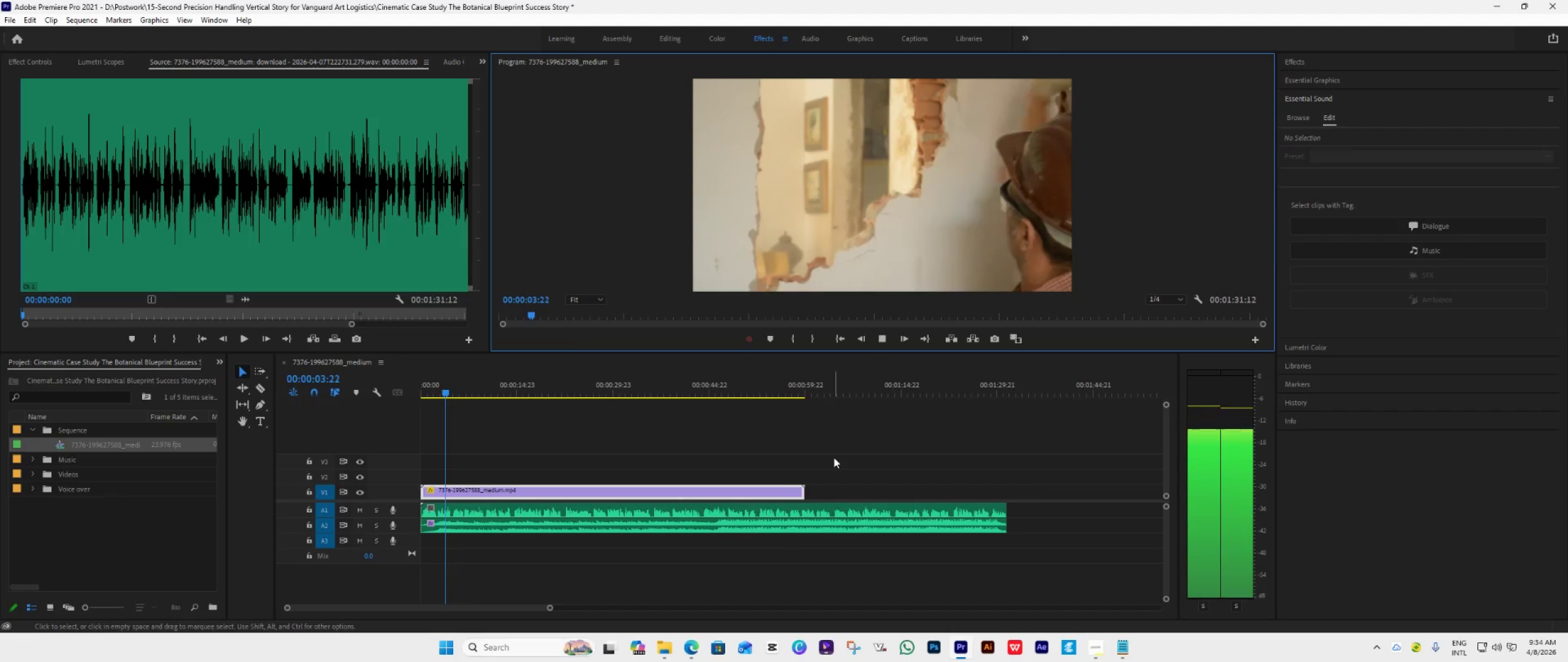 
wait(5.33)
 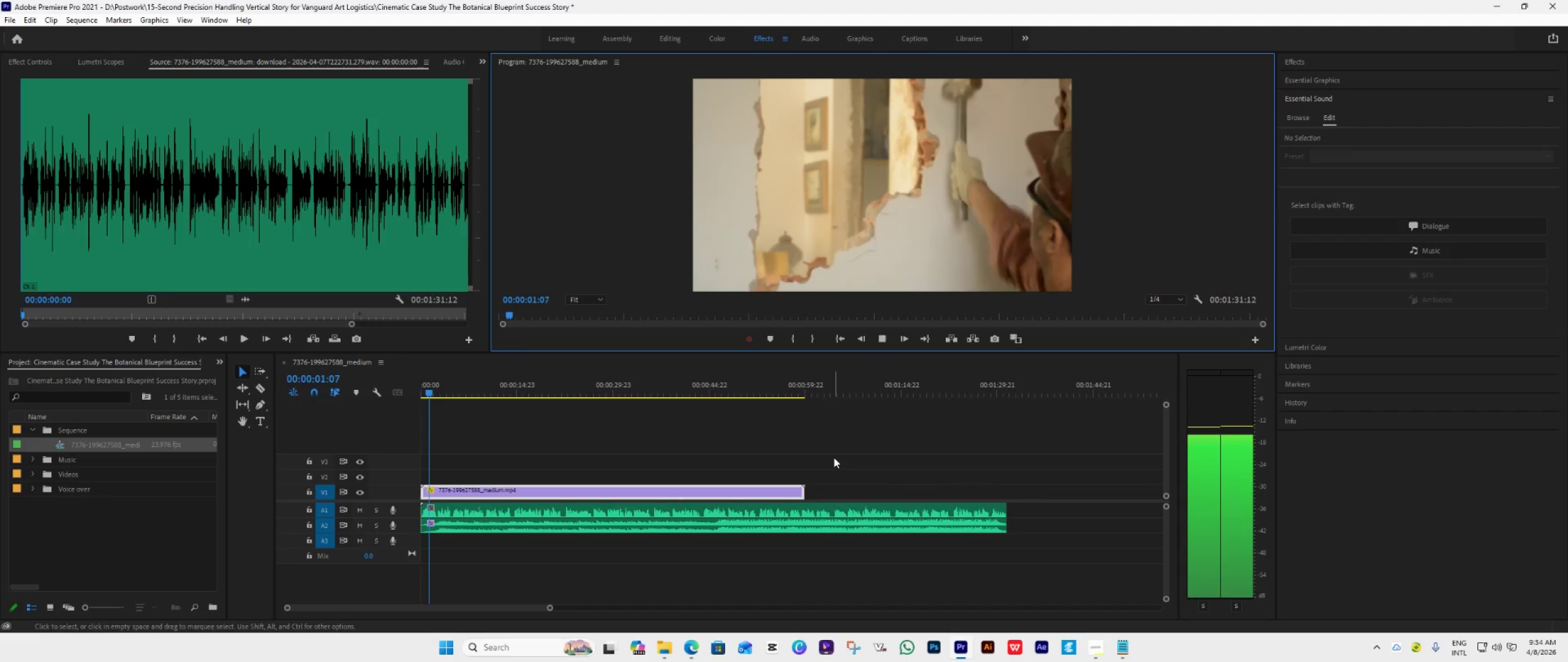 
key(Space)
 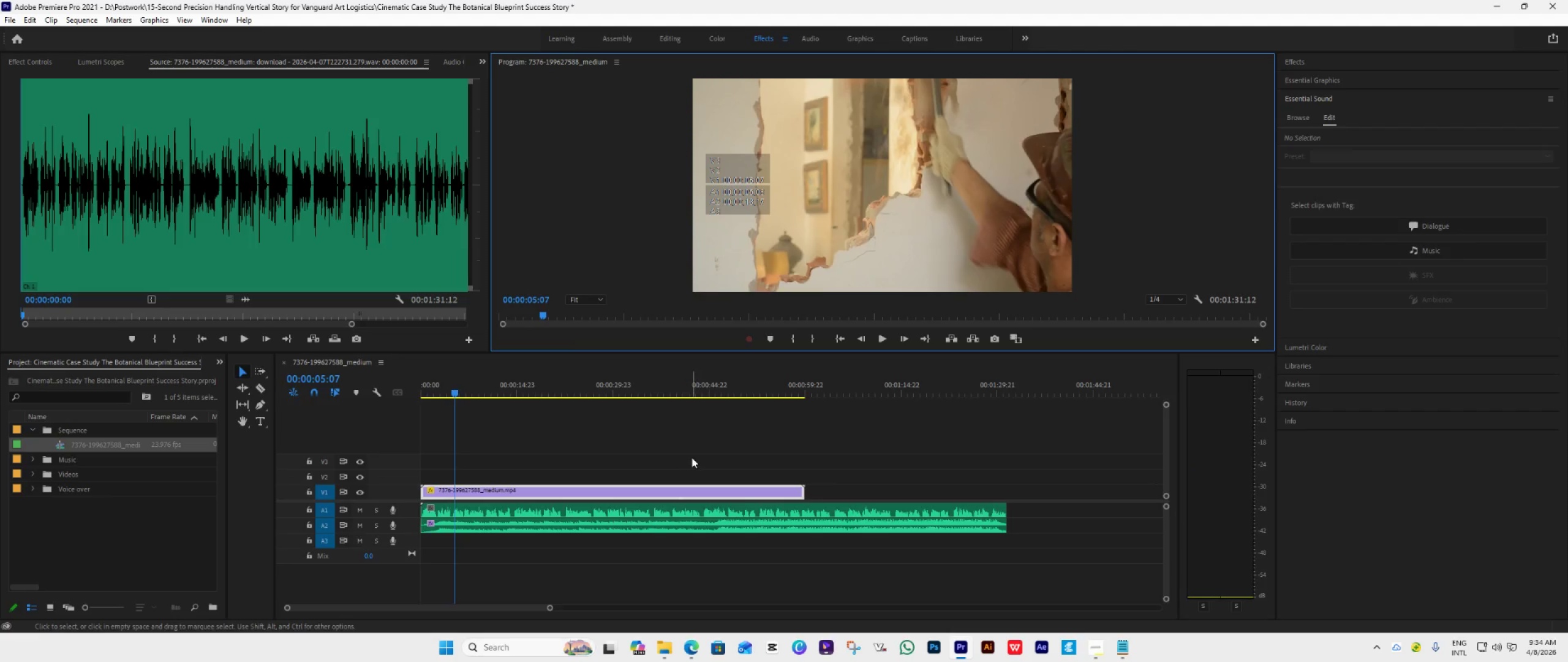 
hold_key(key=AltLeft, duration=0.42)
scroll: coordinate [690, 458], scroll_direction: up, amount: 47.0
 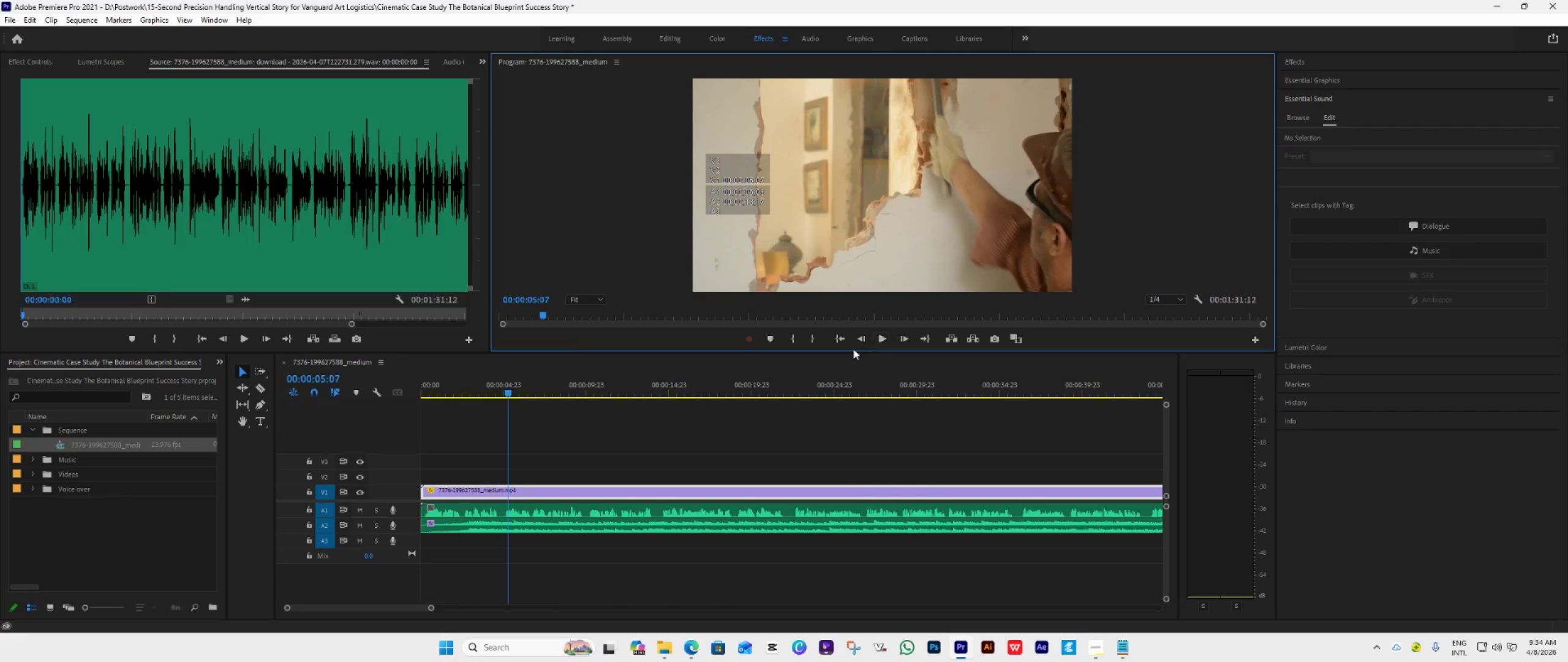 
left_click([842, 337])
 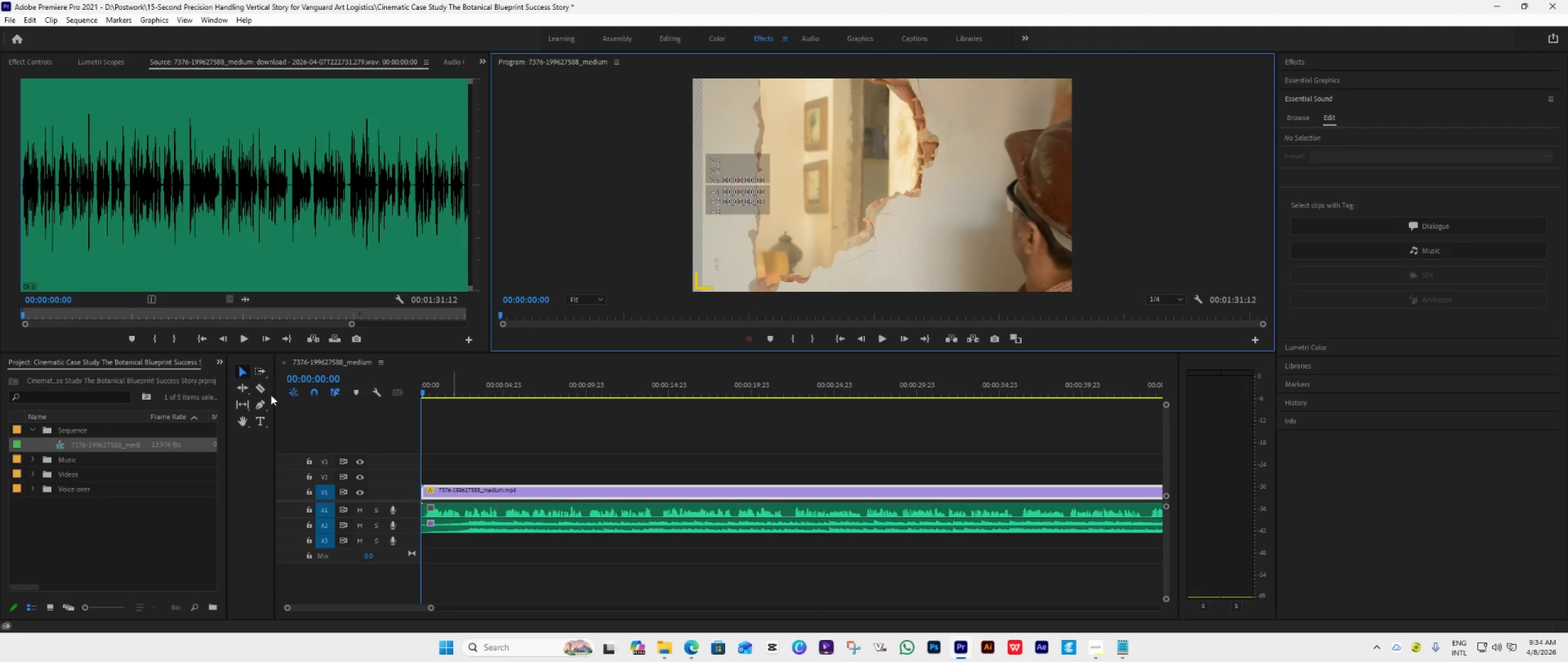 
left_click([262, 389])
 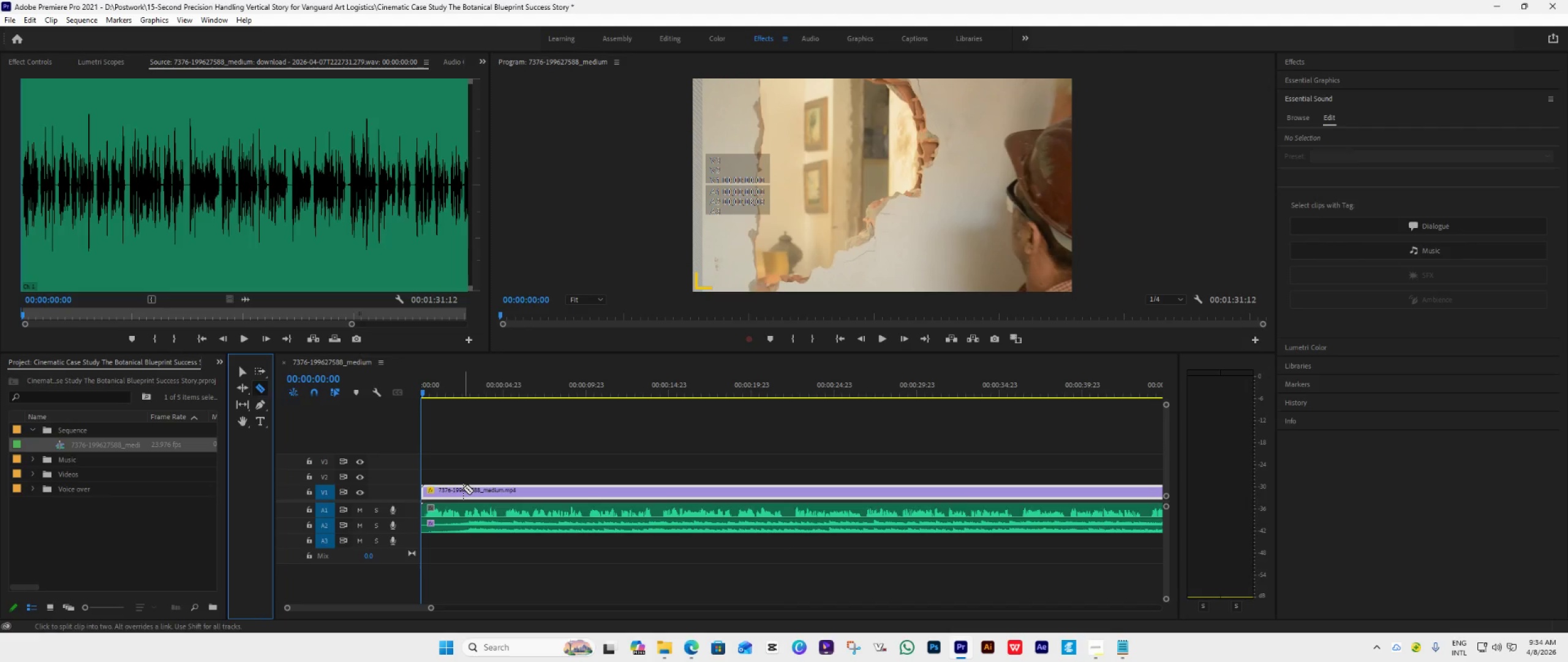 
left_click([463, 488])
 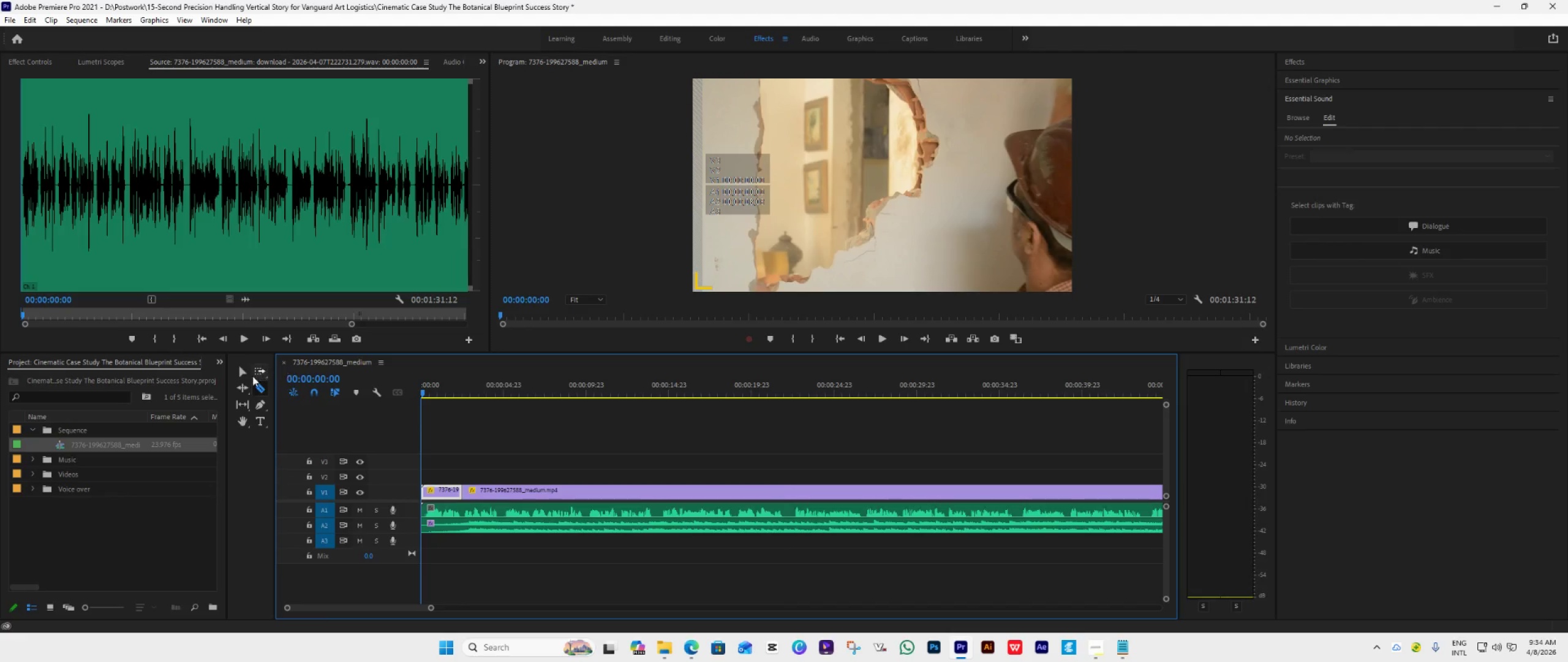 
left_click([239, 377])
 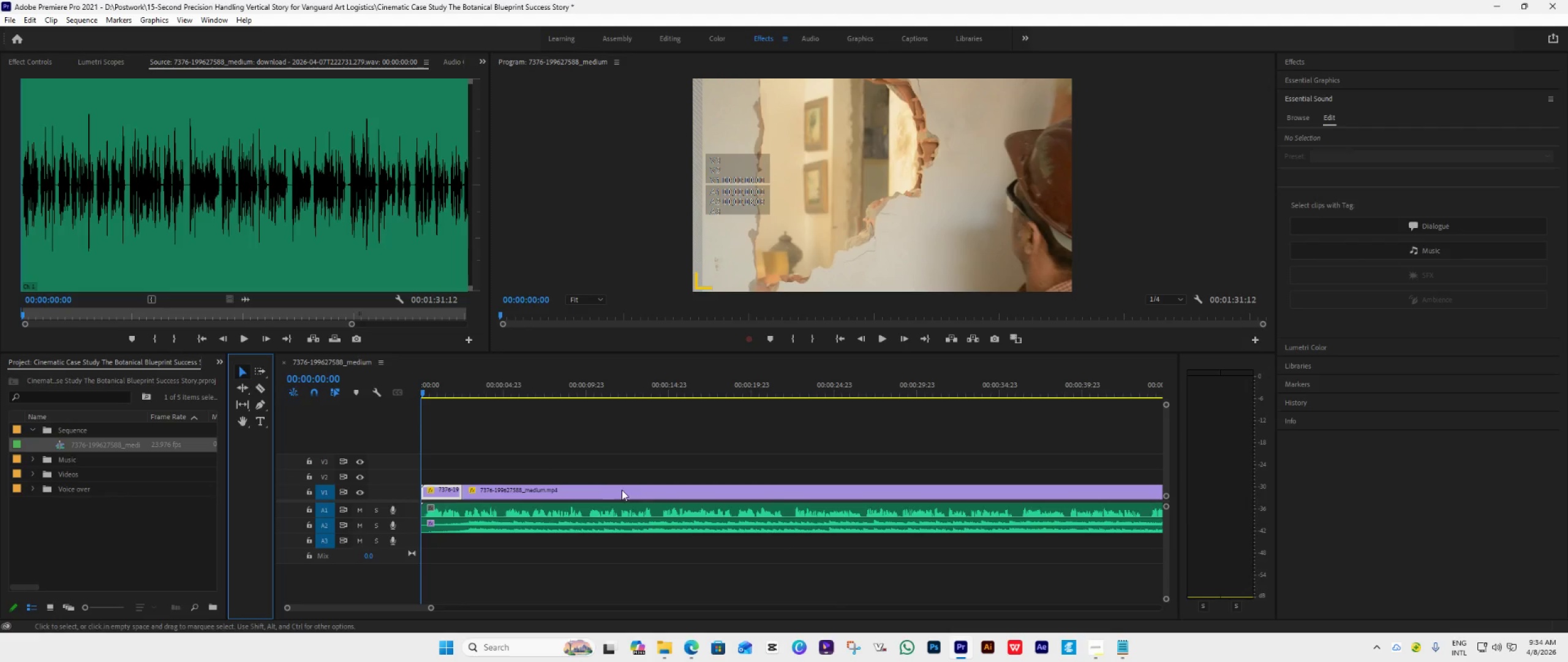 
left_click([629, 490])
 